 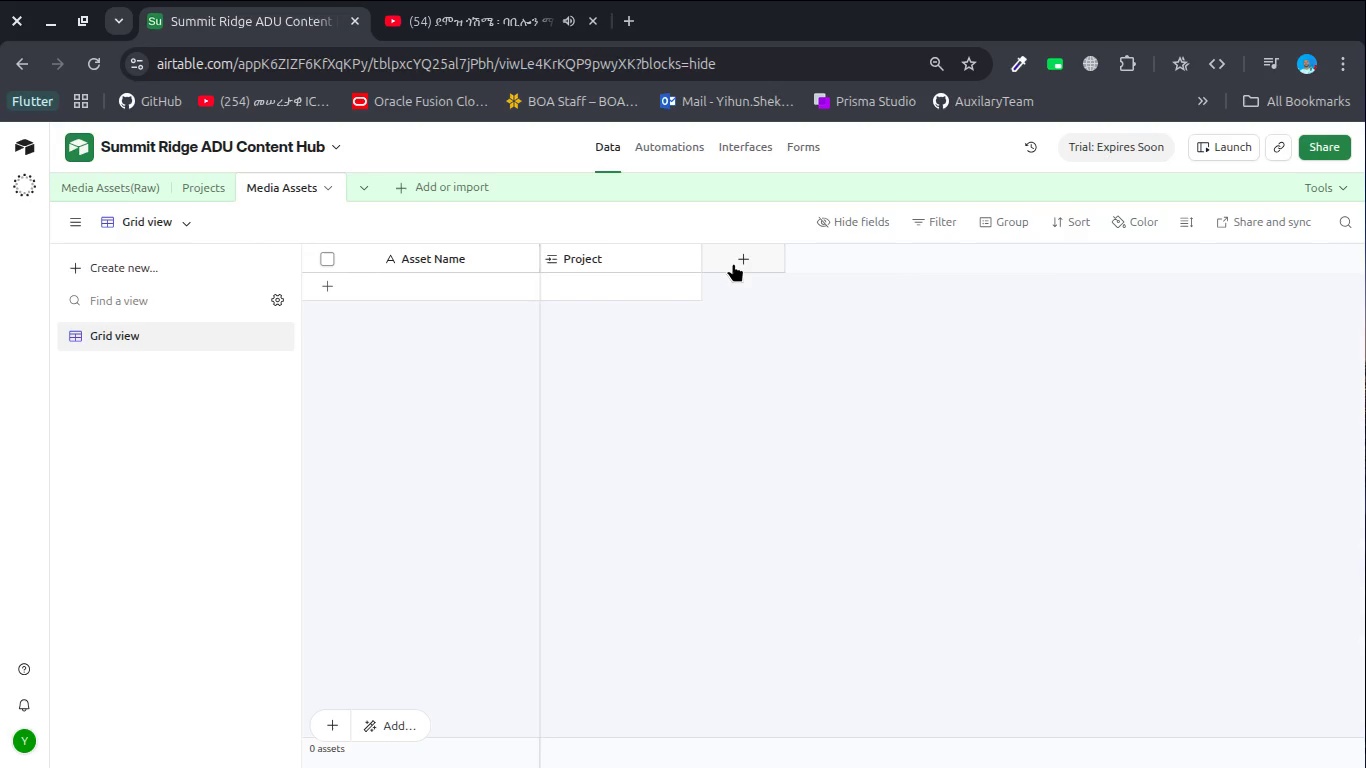 
hold_key(key=CapsLock, duration=0.69)
 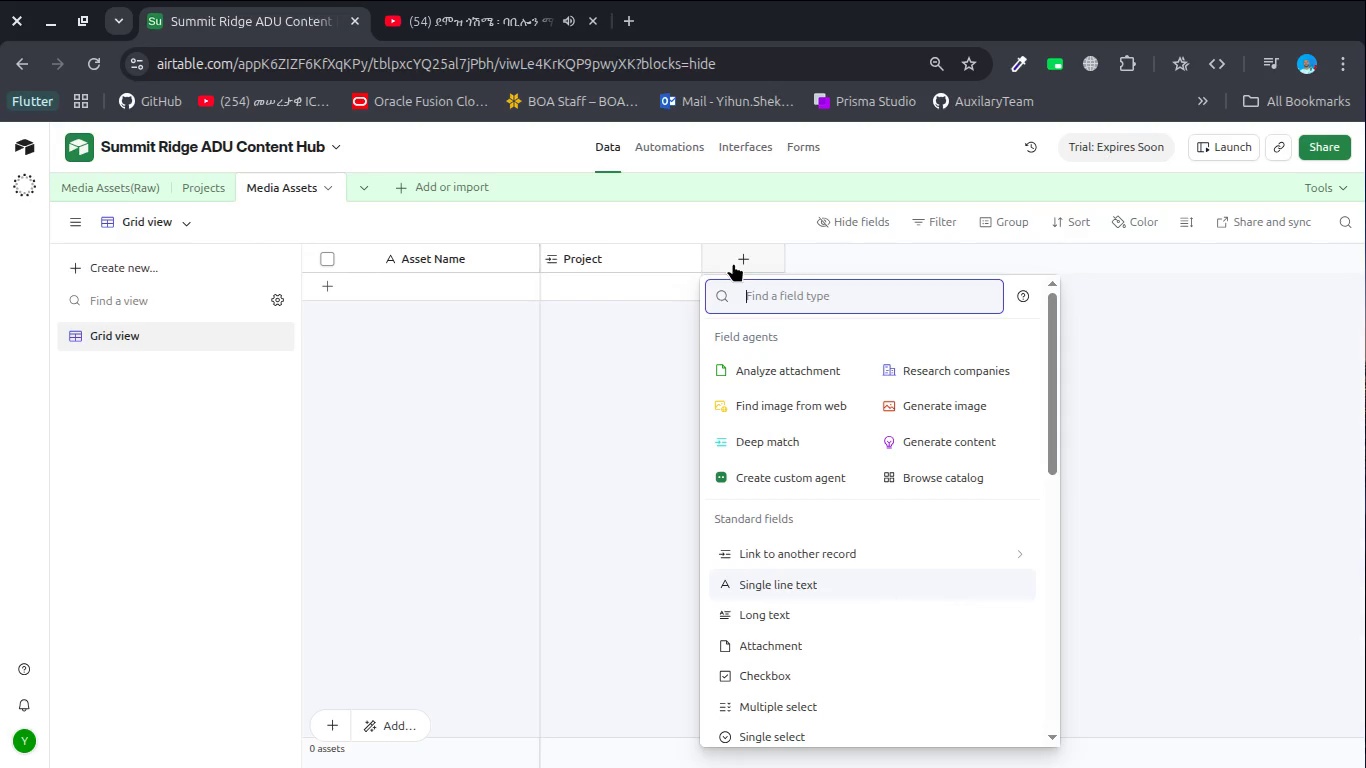 
type(Proej)
key(Backspace)
key(Backspace)
type(ject Na,e)
key(Backspace)
key(Backspace)
type(me)
 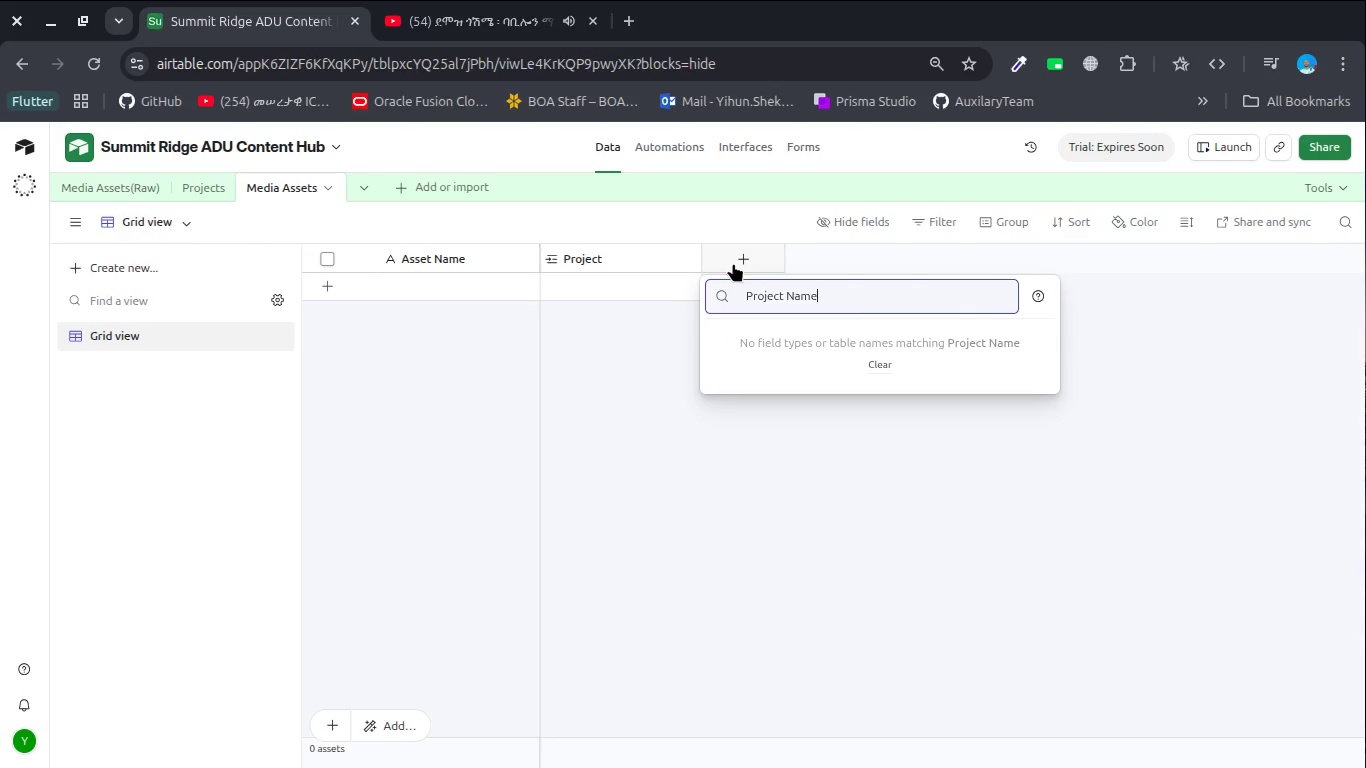 
key(Control+A)
 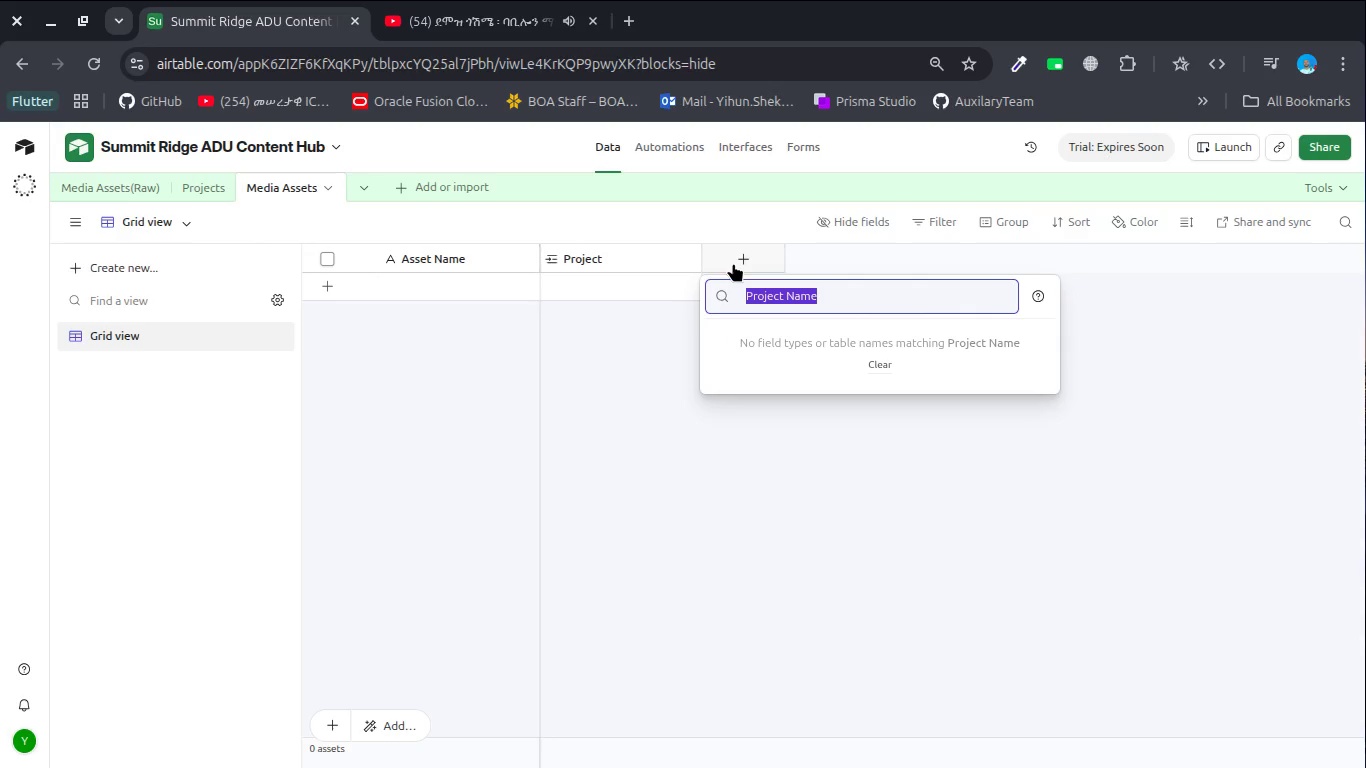 
key(Control+X)
 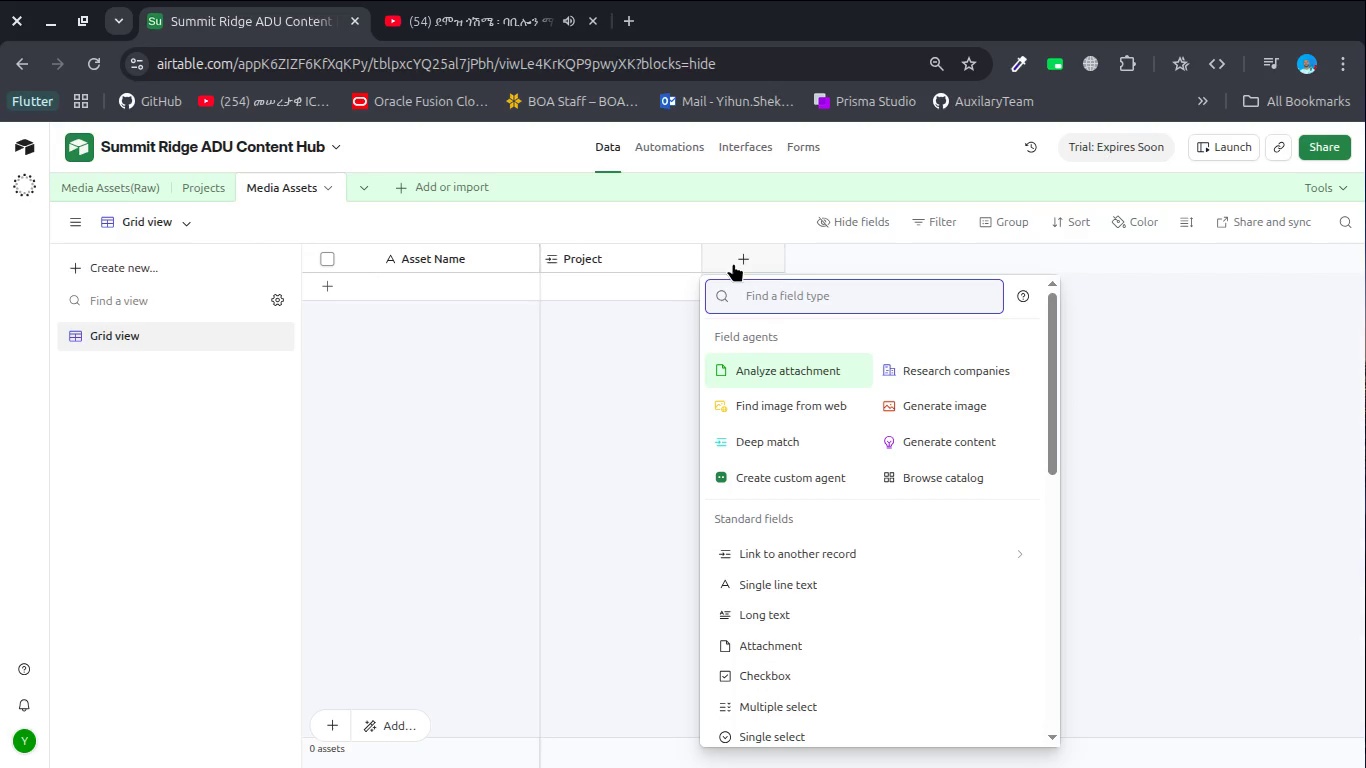 
wait(10.47)
 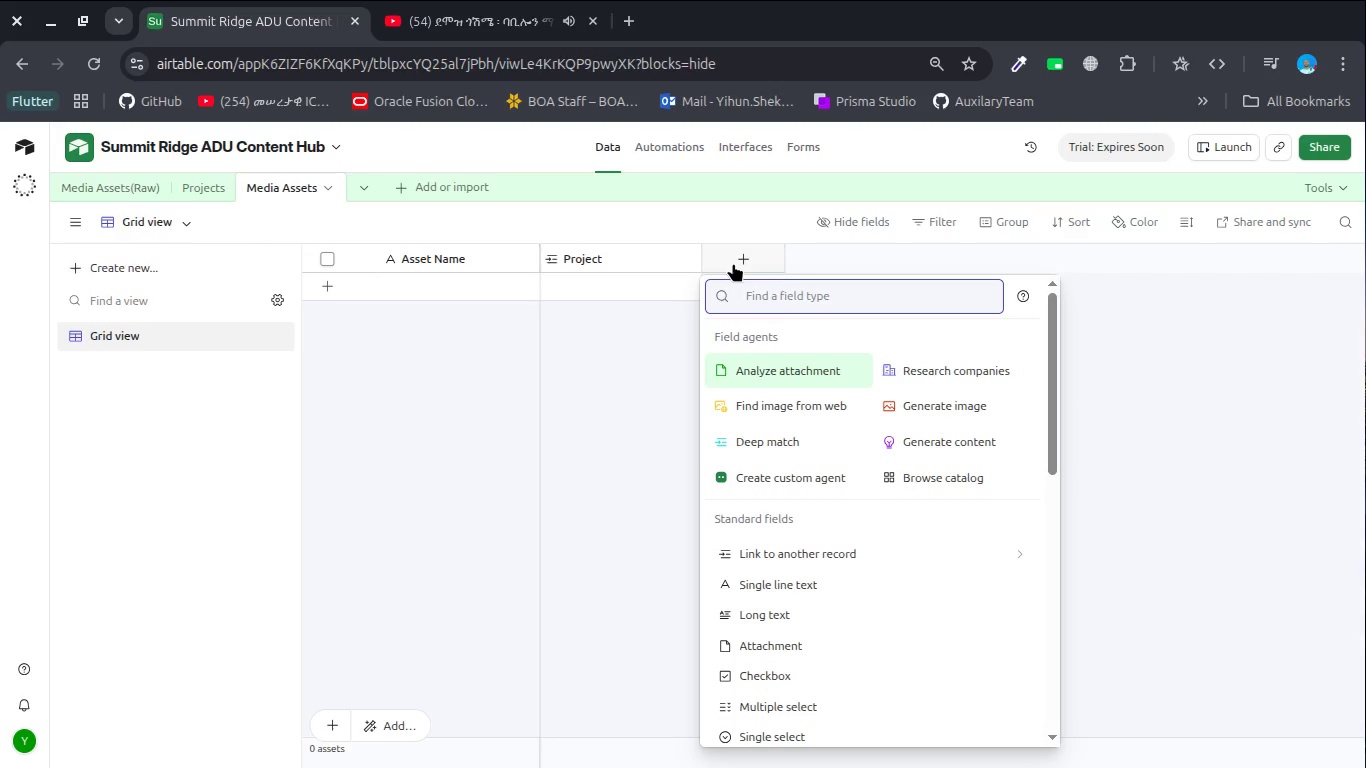 
key(Unknown)
 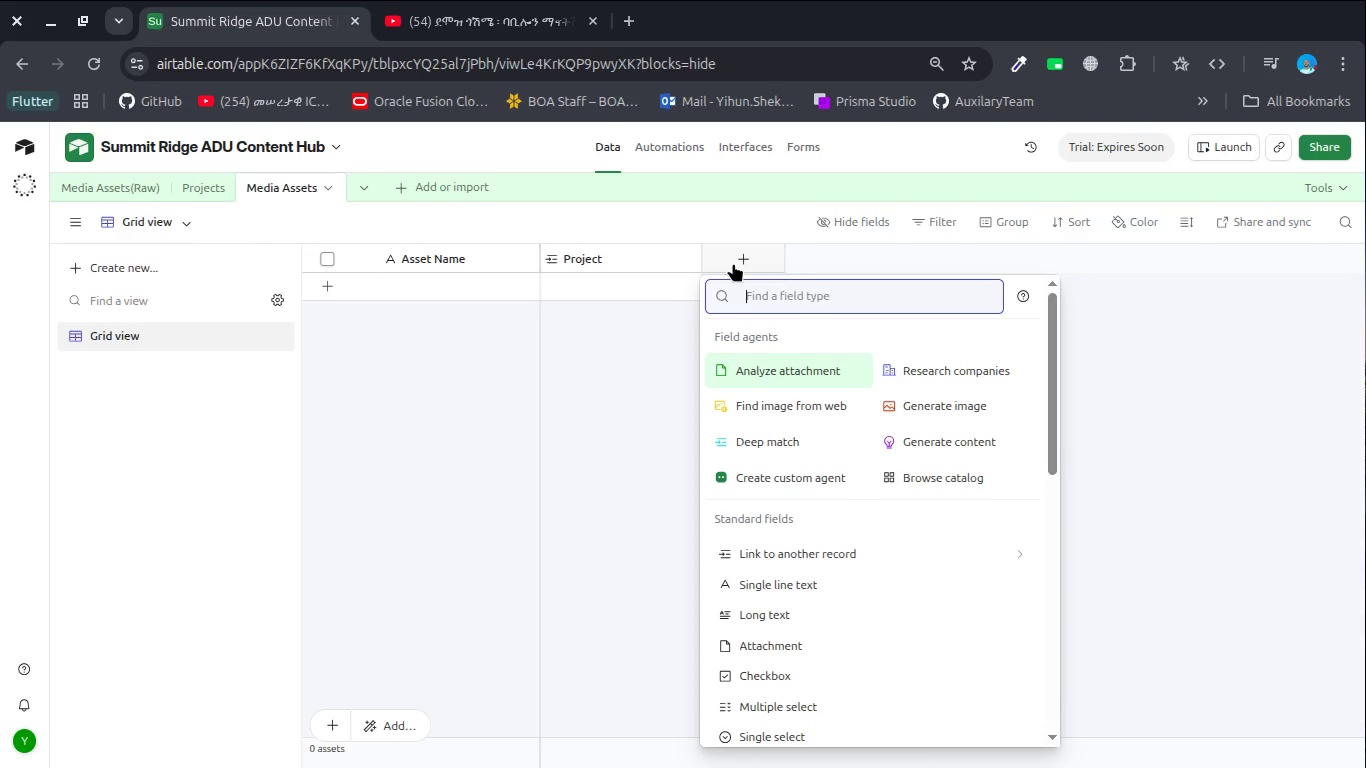 
wait(59.82)
 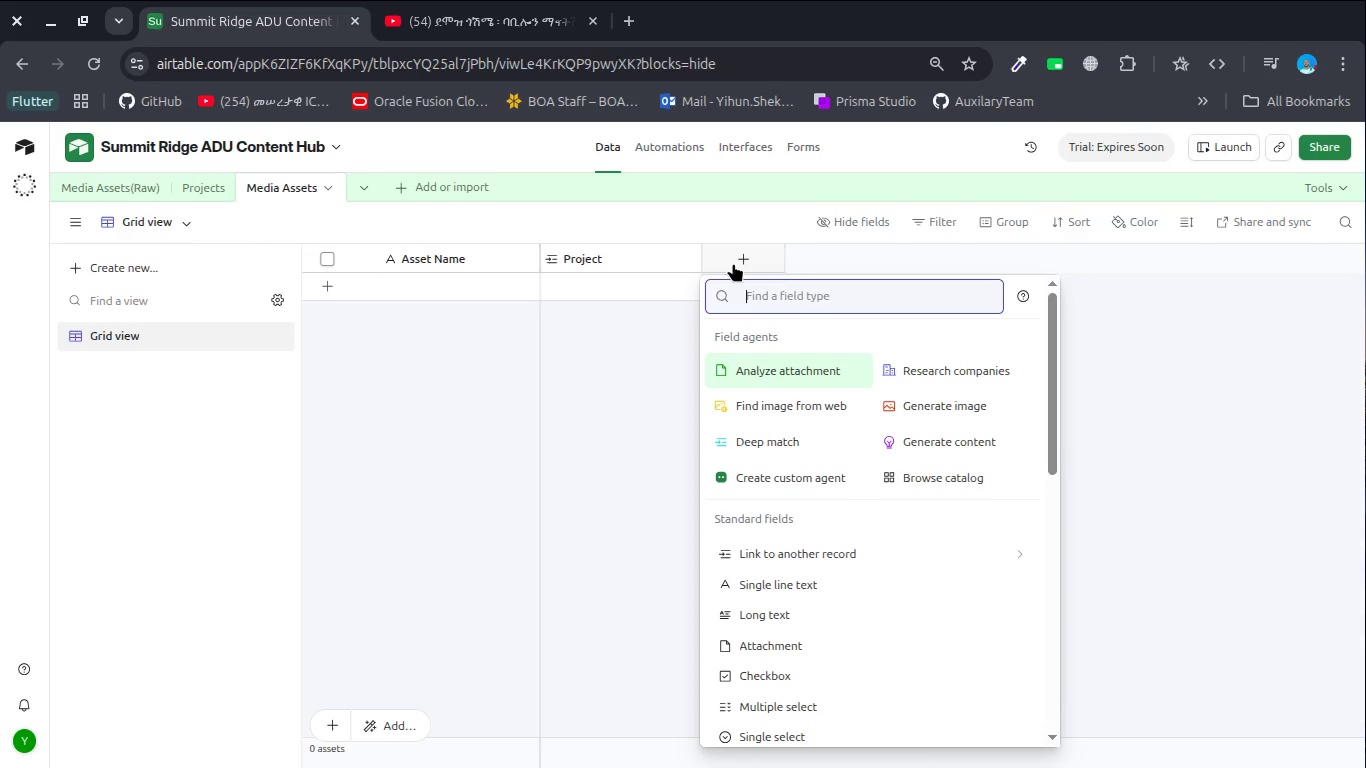 
left_click([571, 526])
 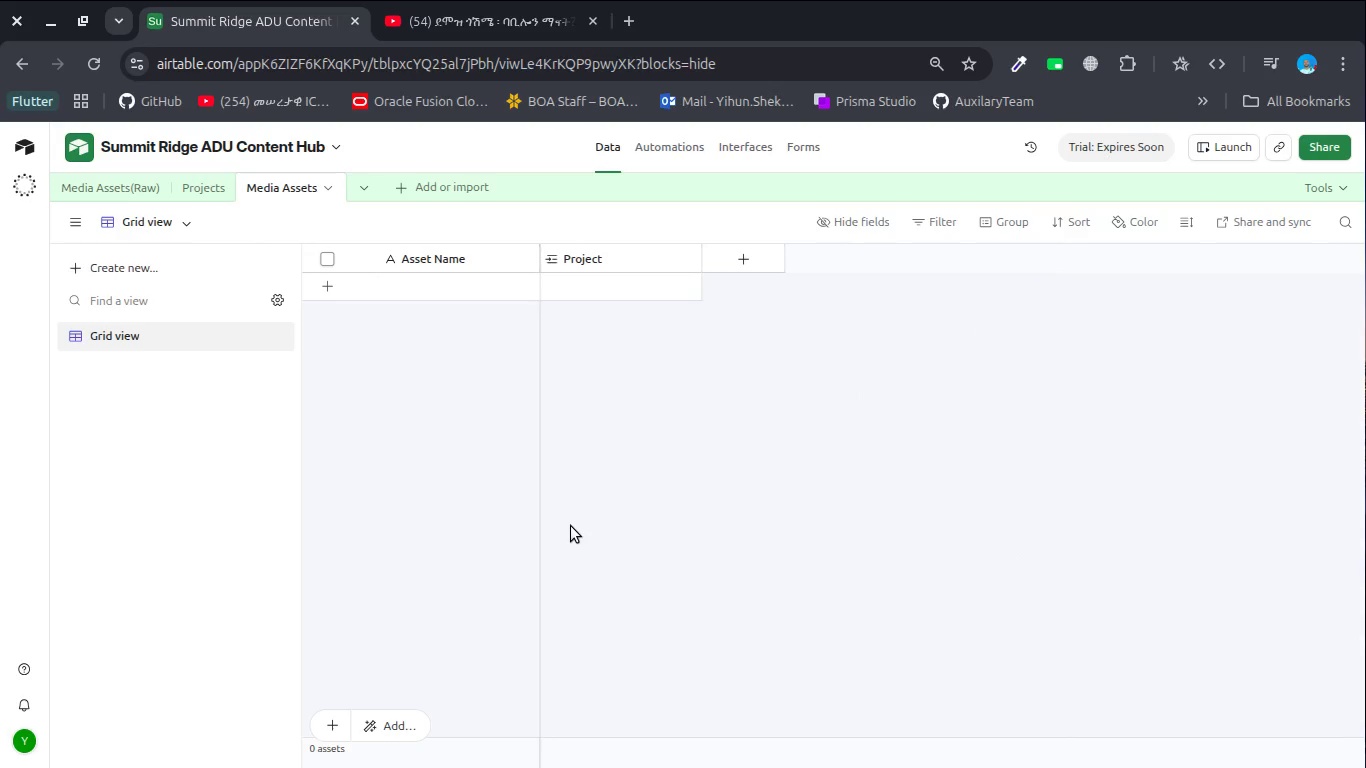 
key(Meta+MetaLeft)
 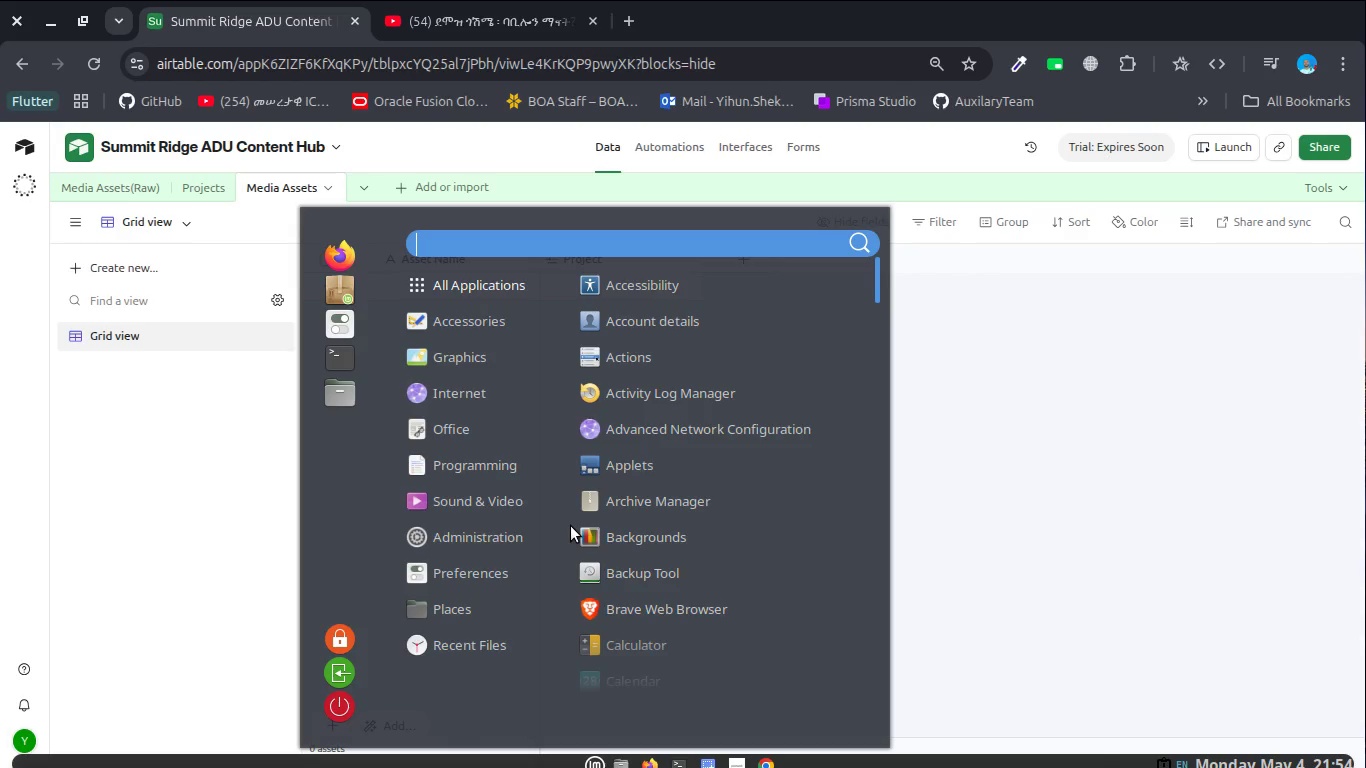 
key(Escape)
 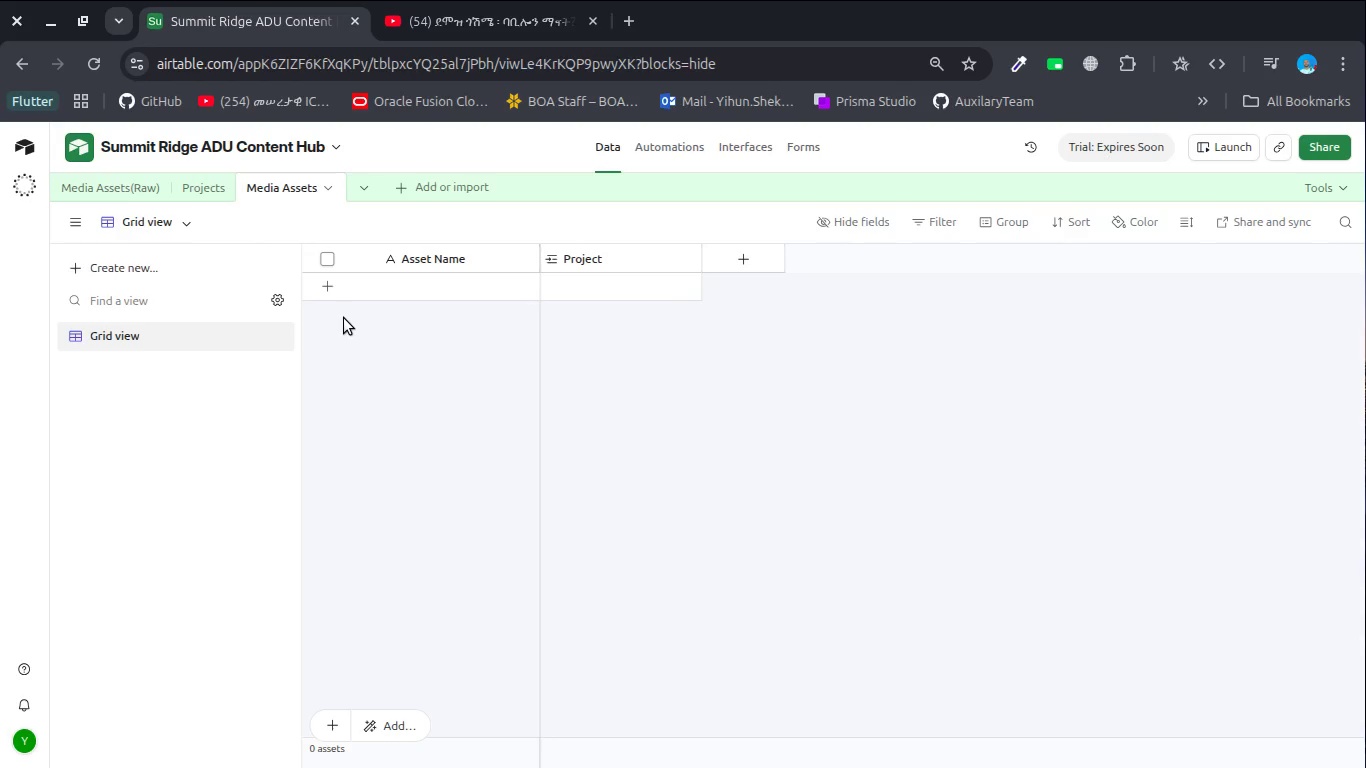 
hold_key(key=AltLeft, duration=0.44)
 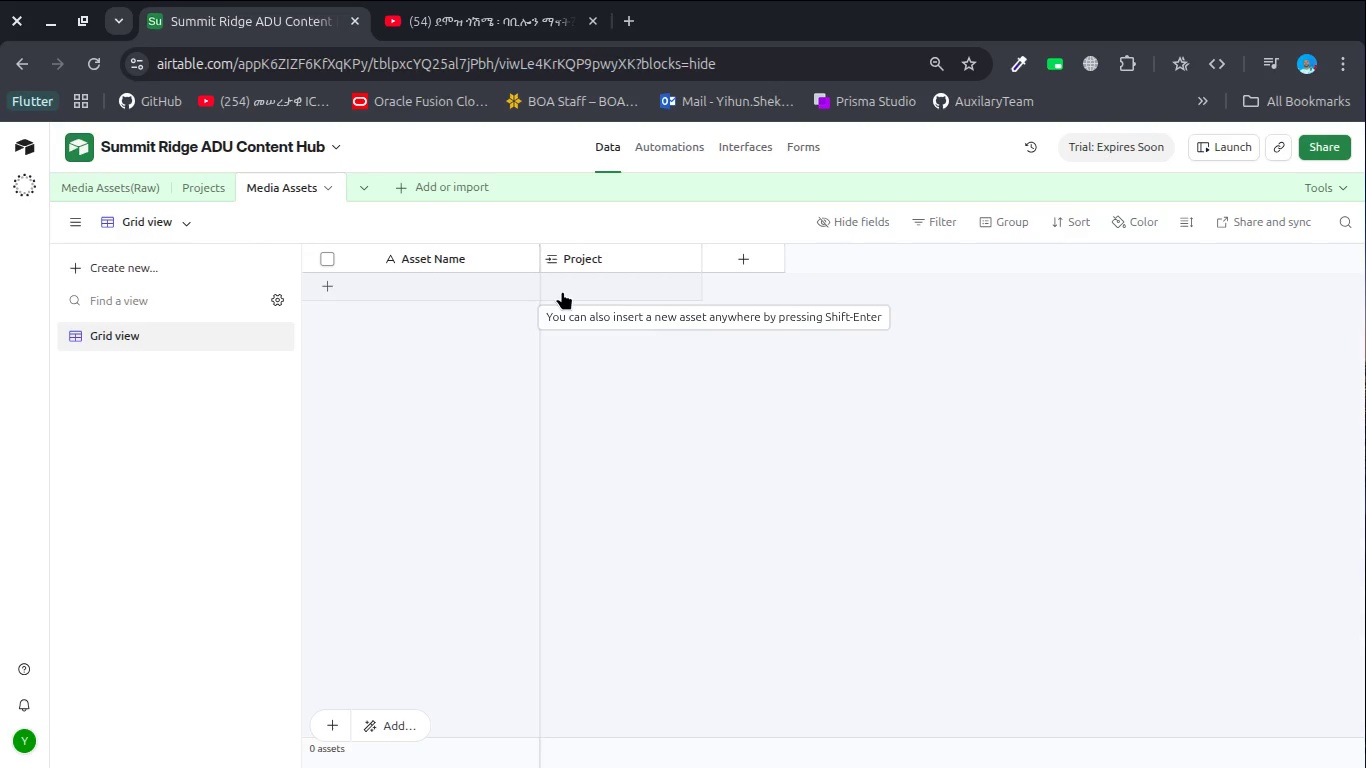 
wait(5.76)
 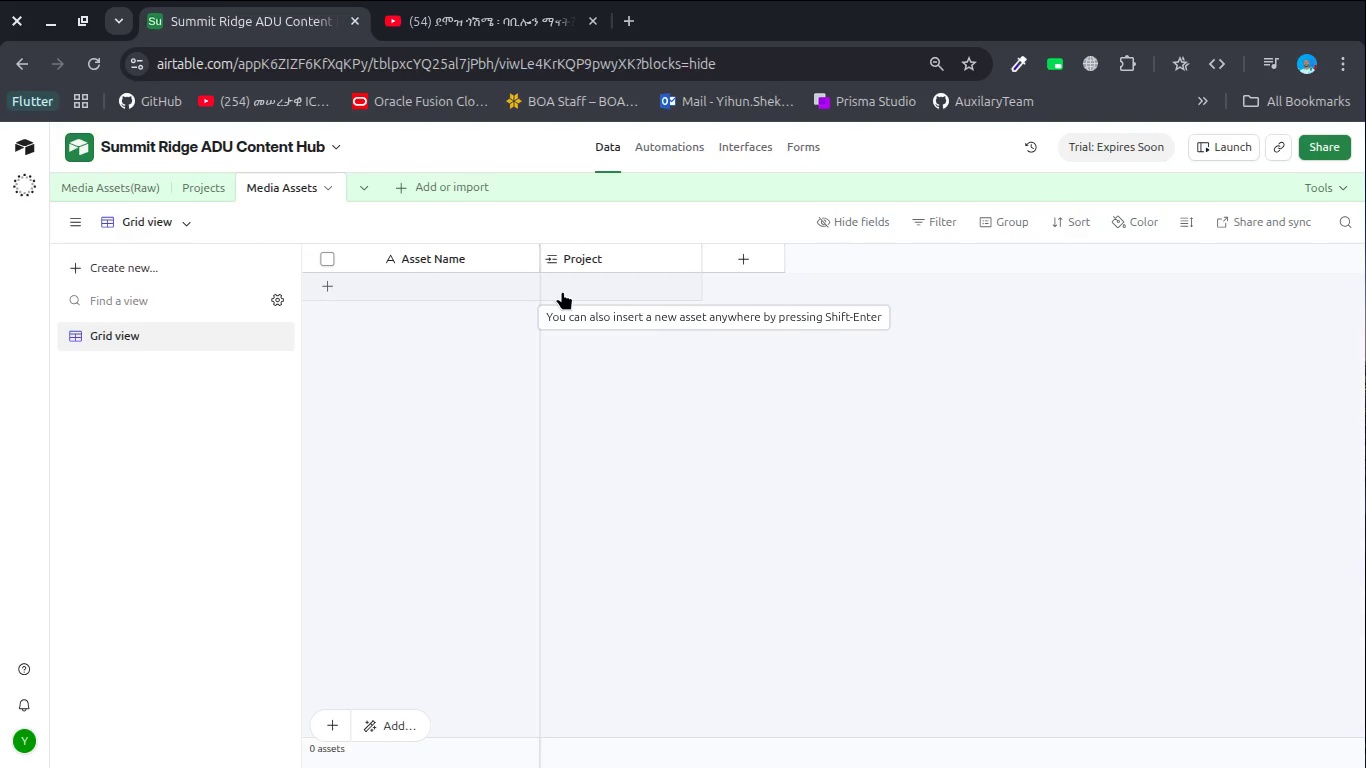 
left_click([747, 263])
 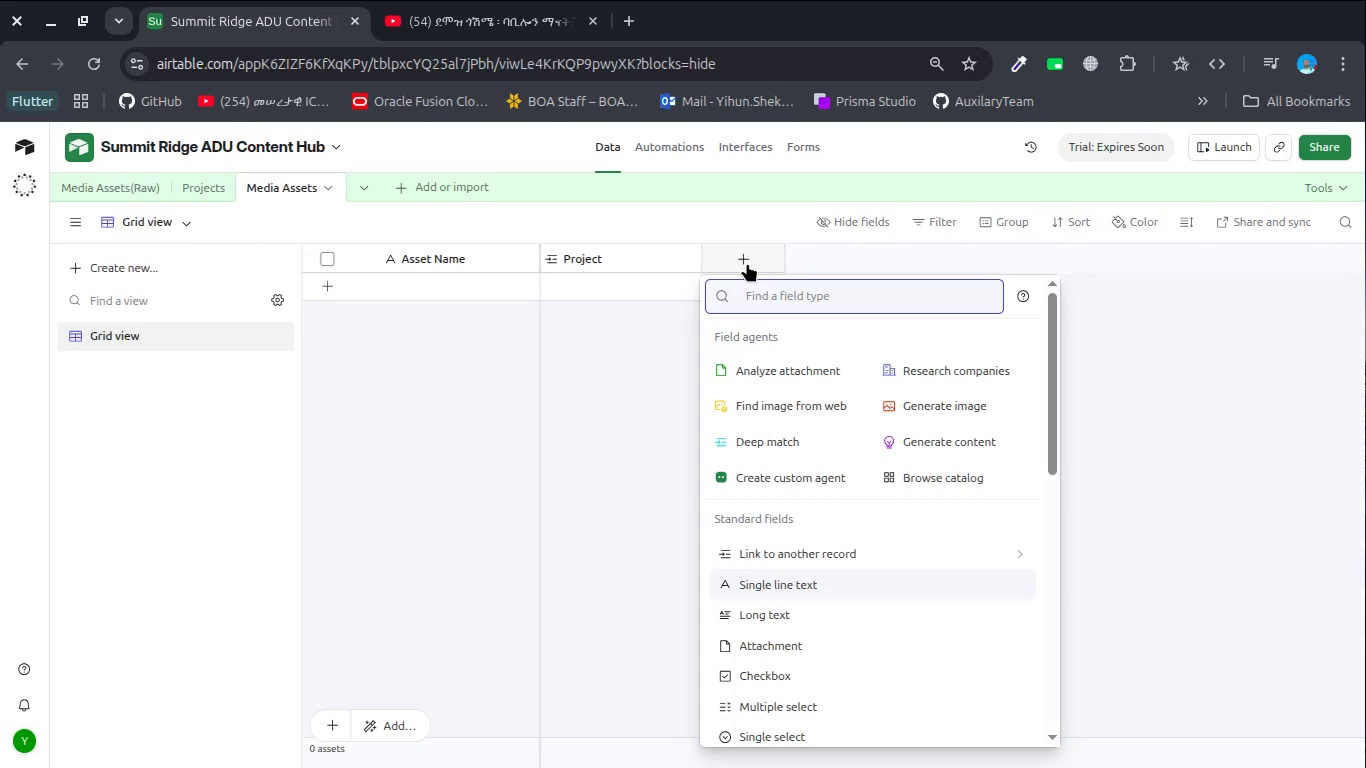 
type(singl)
 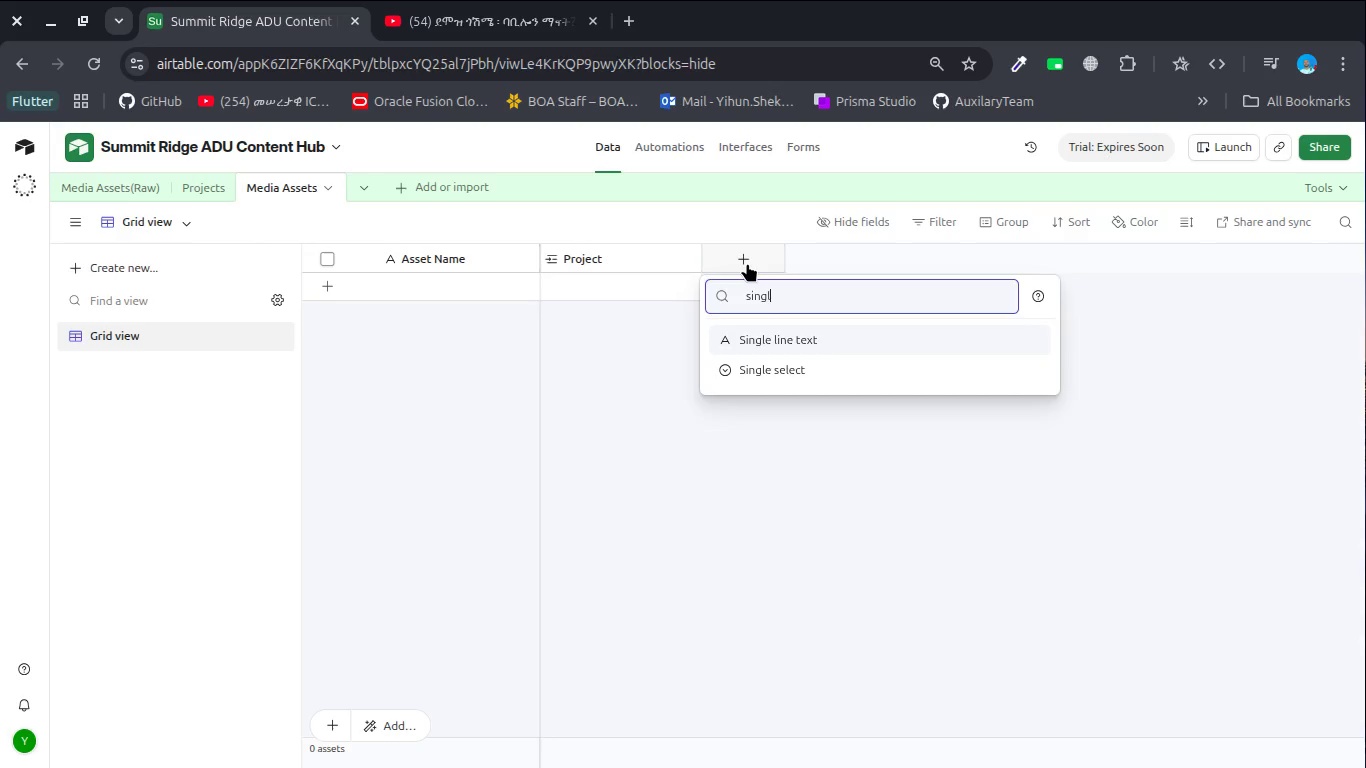 
key(Enter)
 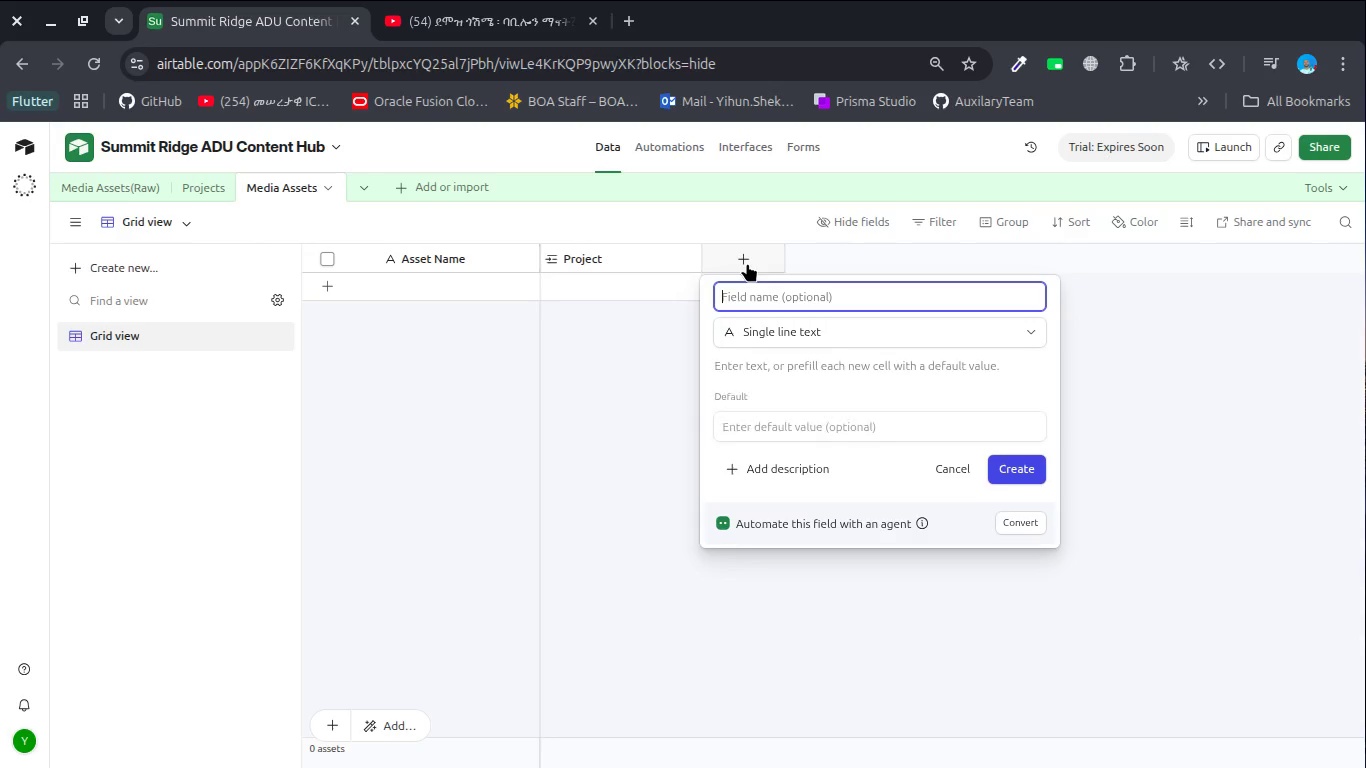 
key(Control+V)
 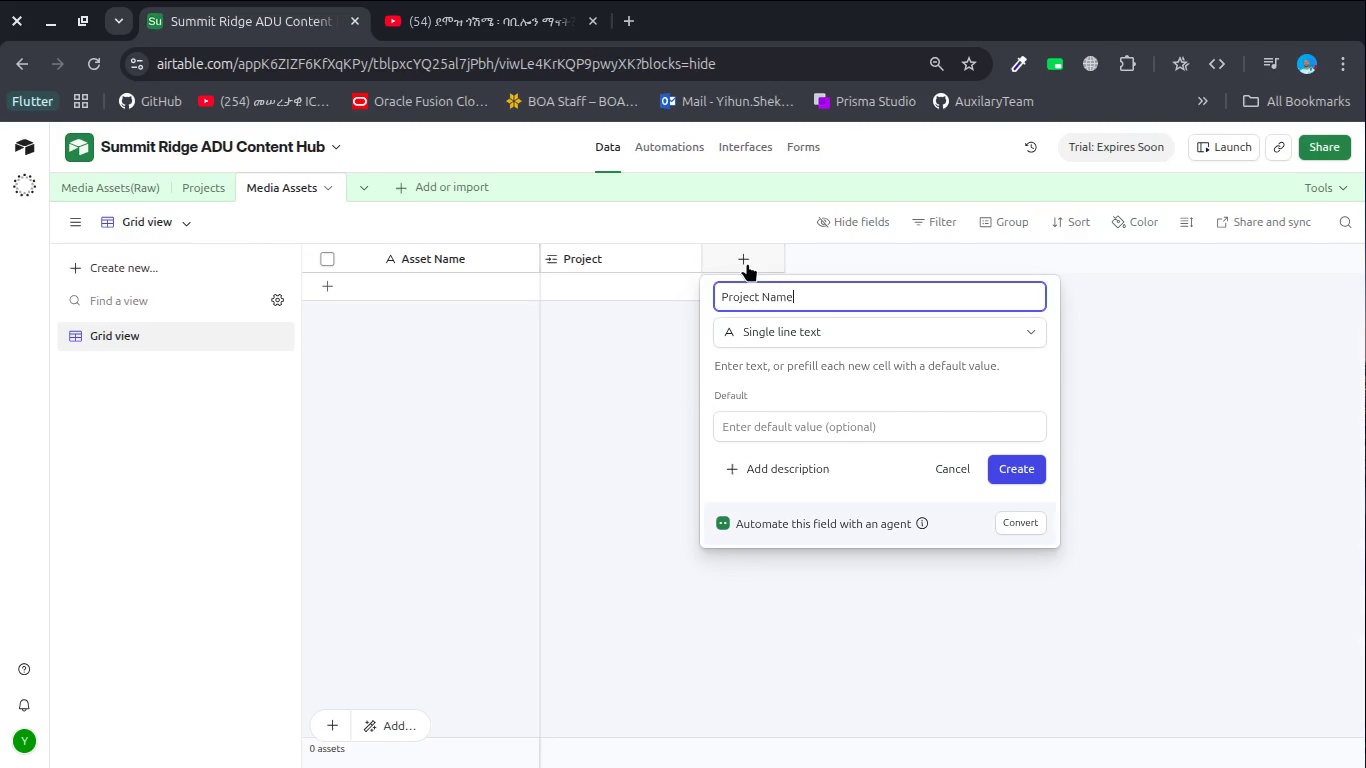 
key(Enter)
 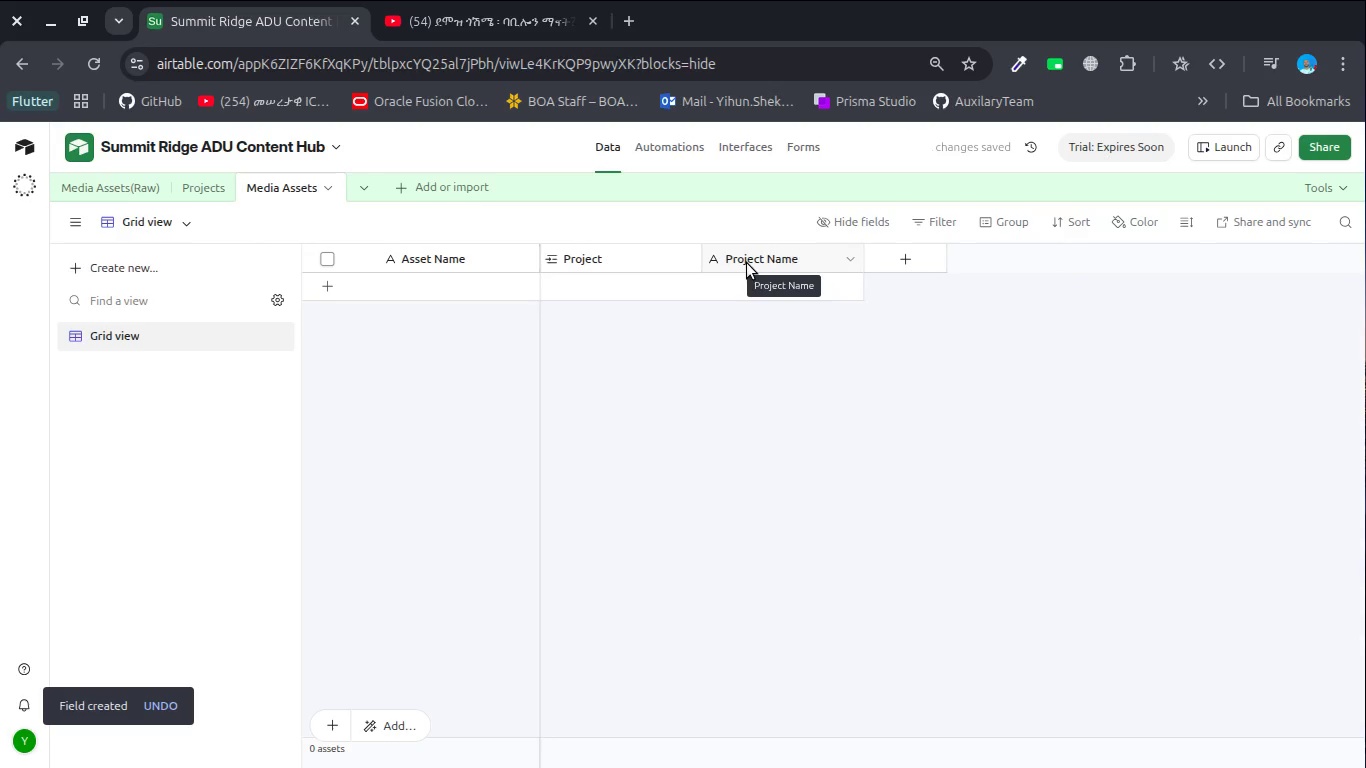 
left_click([914, 258])
 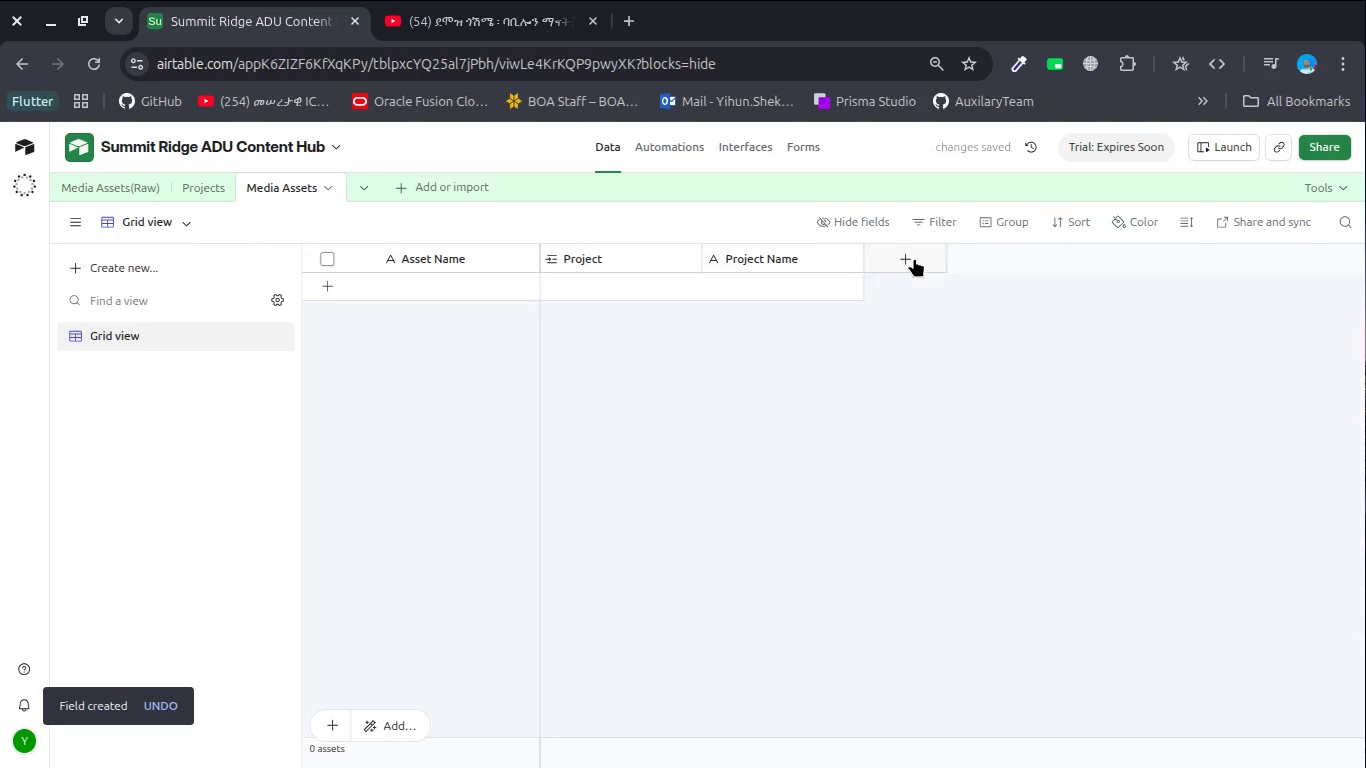 
type(sinf)
key(Backspace)
 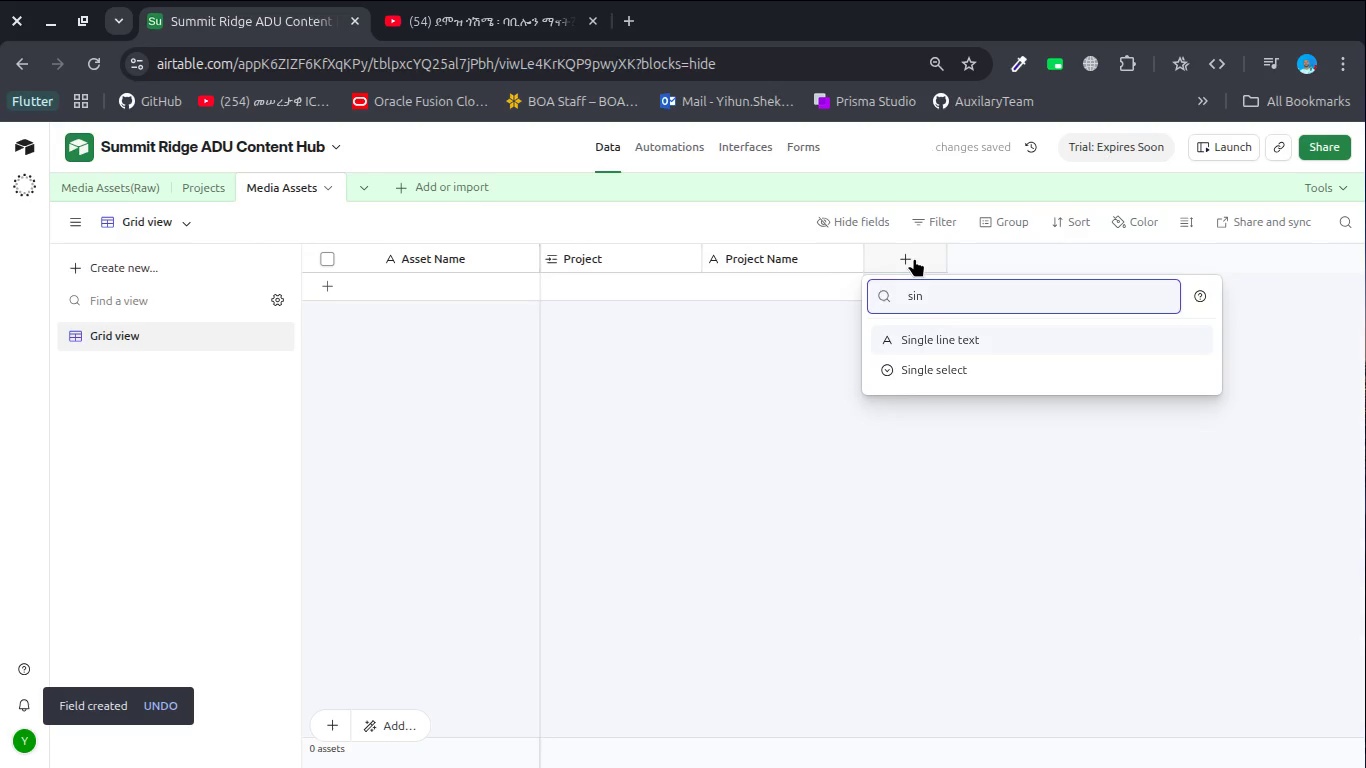 
key(Enter)
 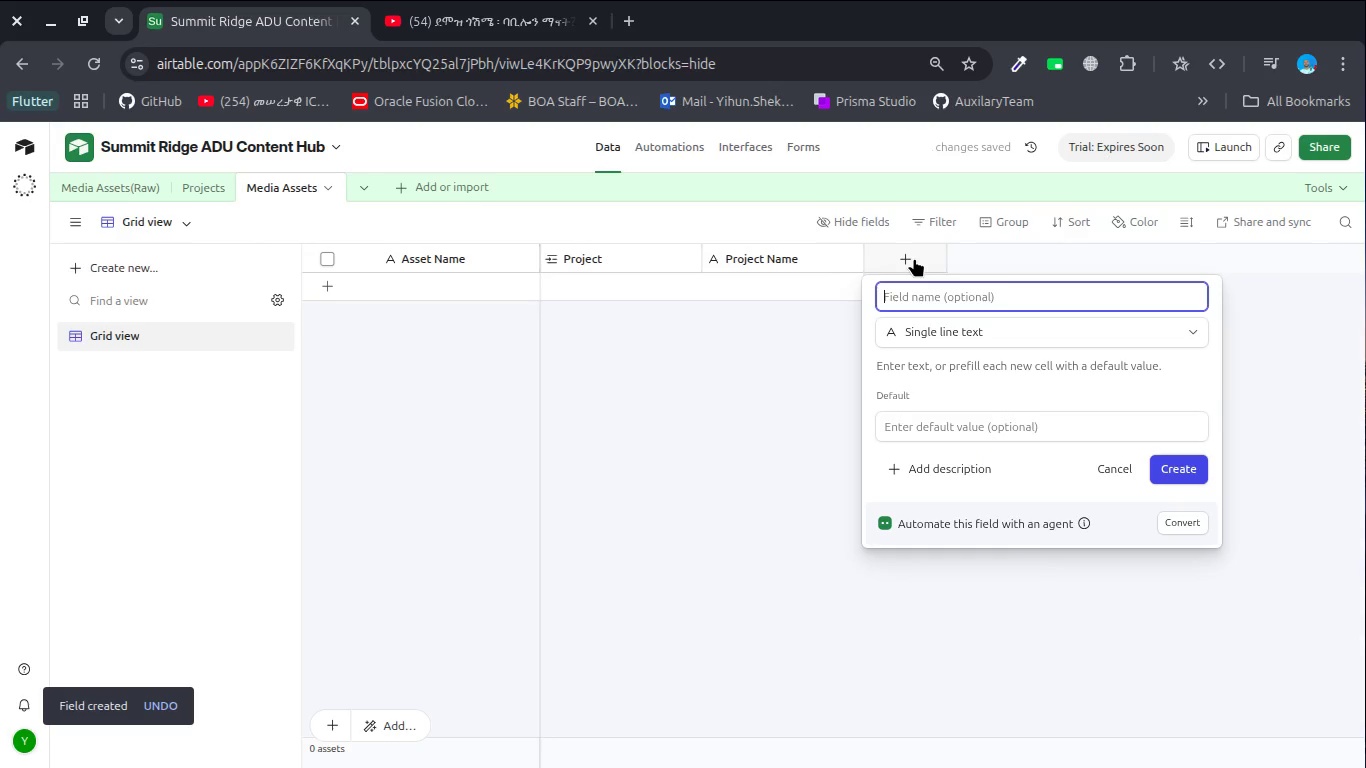 
key(Control+ControlLeft)
 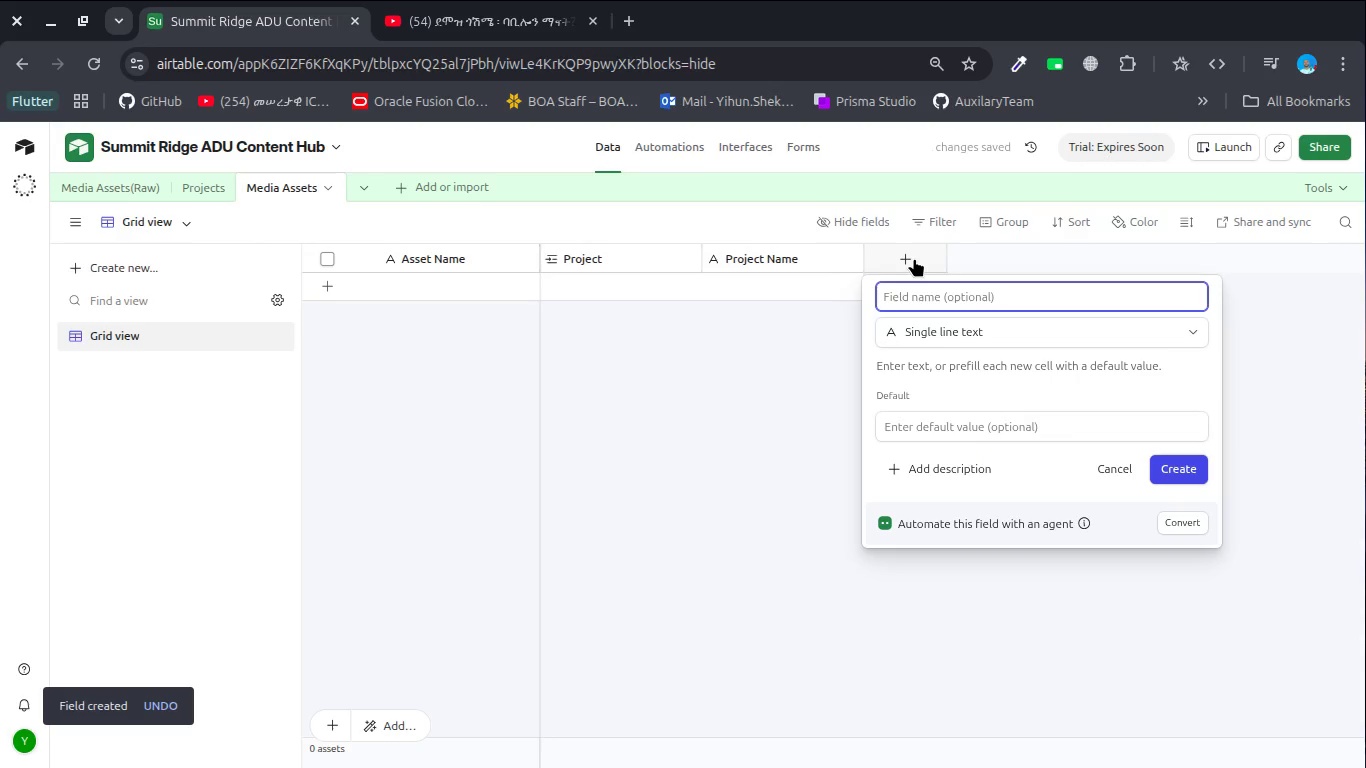 
key(Control+A)
 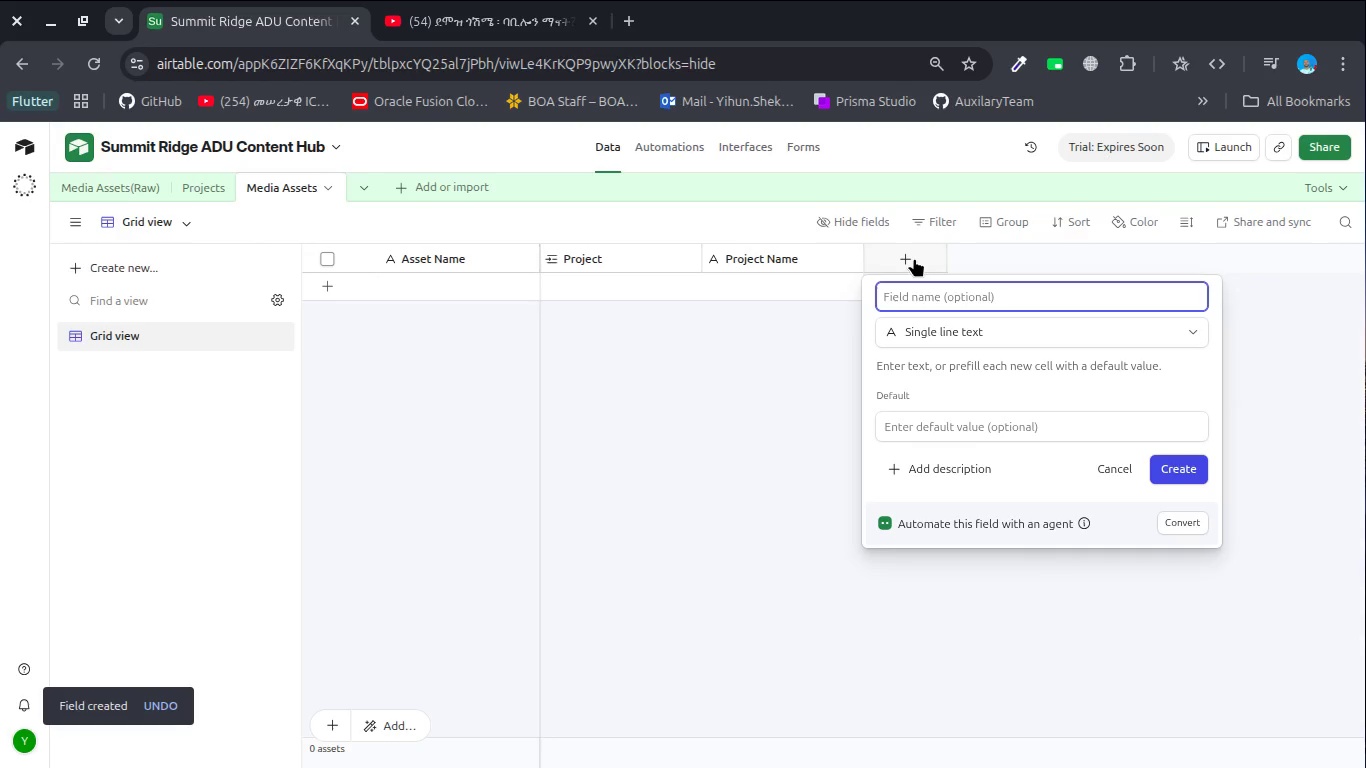 
type(sset)
key(Backspace)
key(Backspace)
 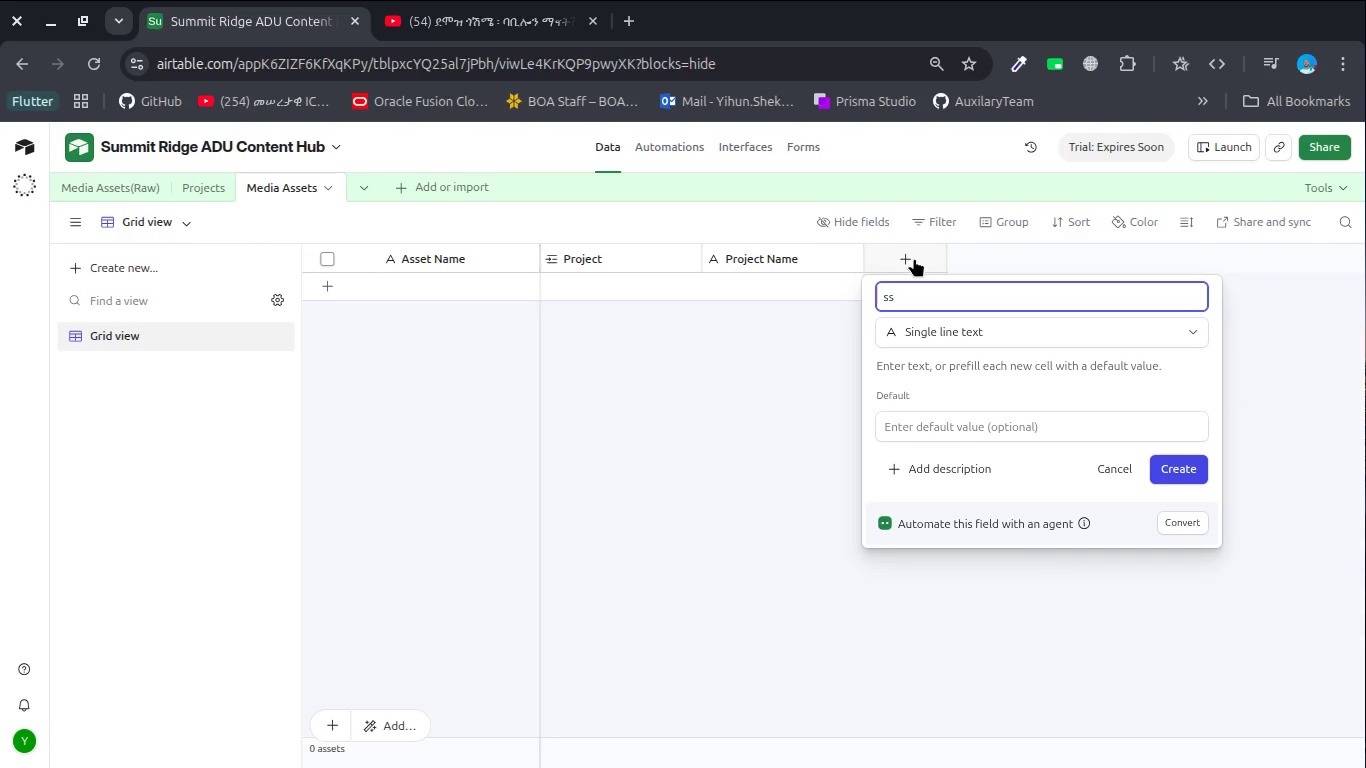 
wait(6.39)
 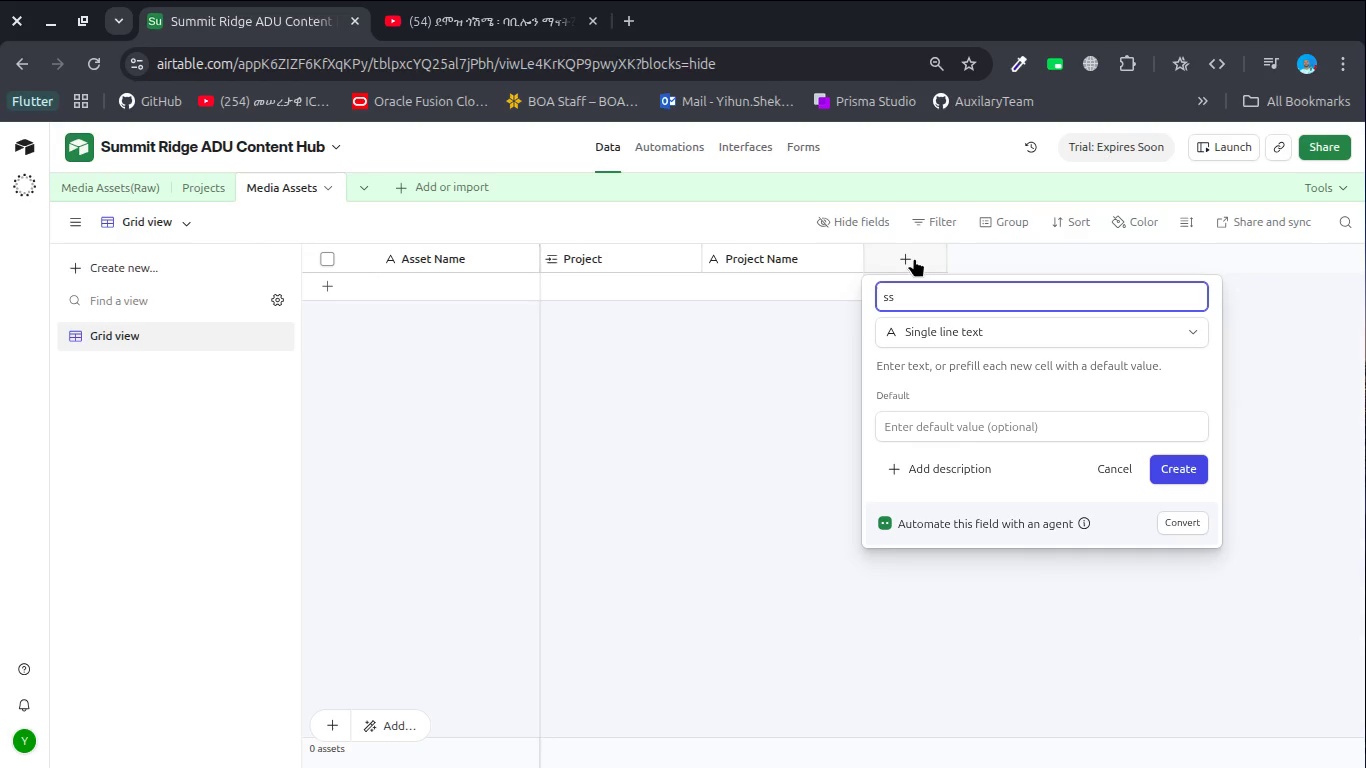 
key(Control+Backspace)
 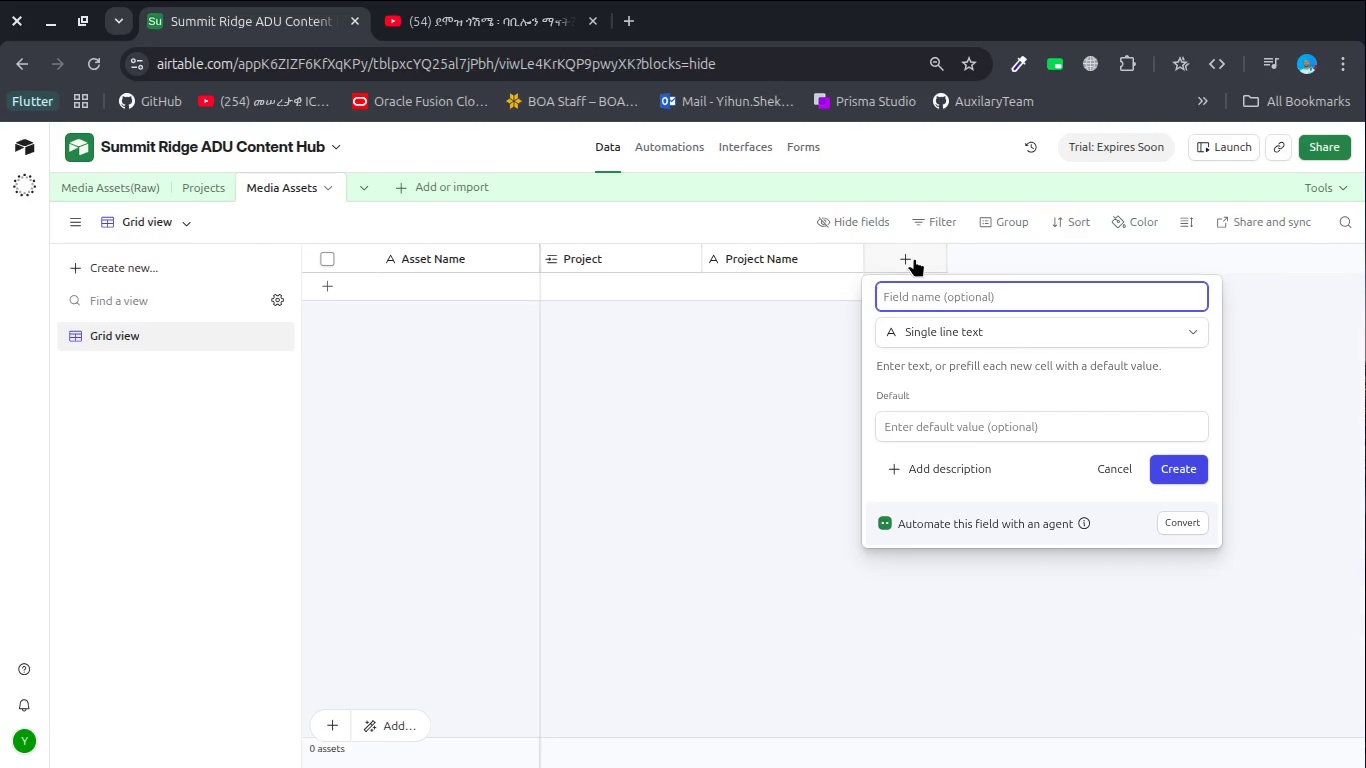 
wait(30.19)
 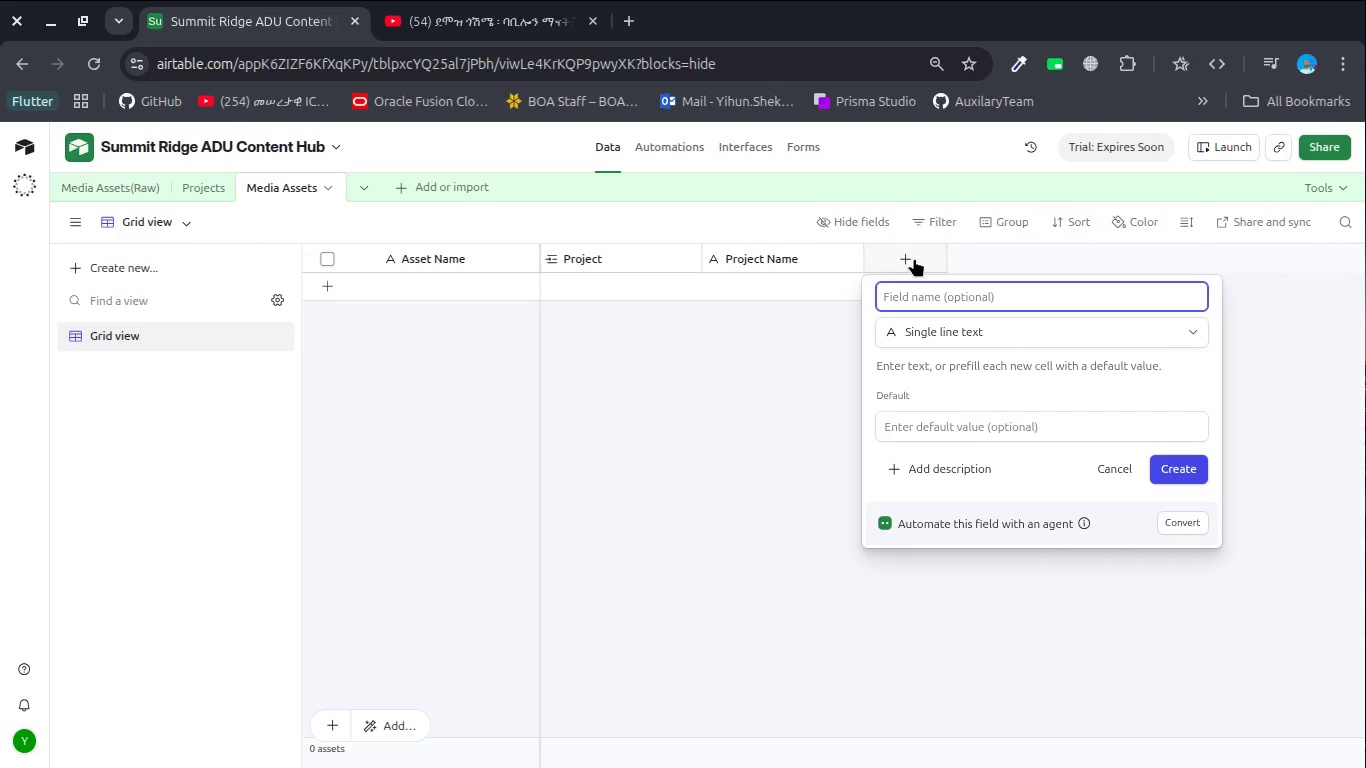 
type(Ase)
key(Backspace)
type(set Category)
 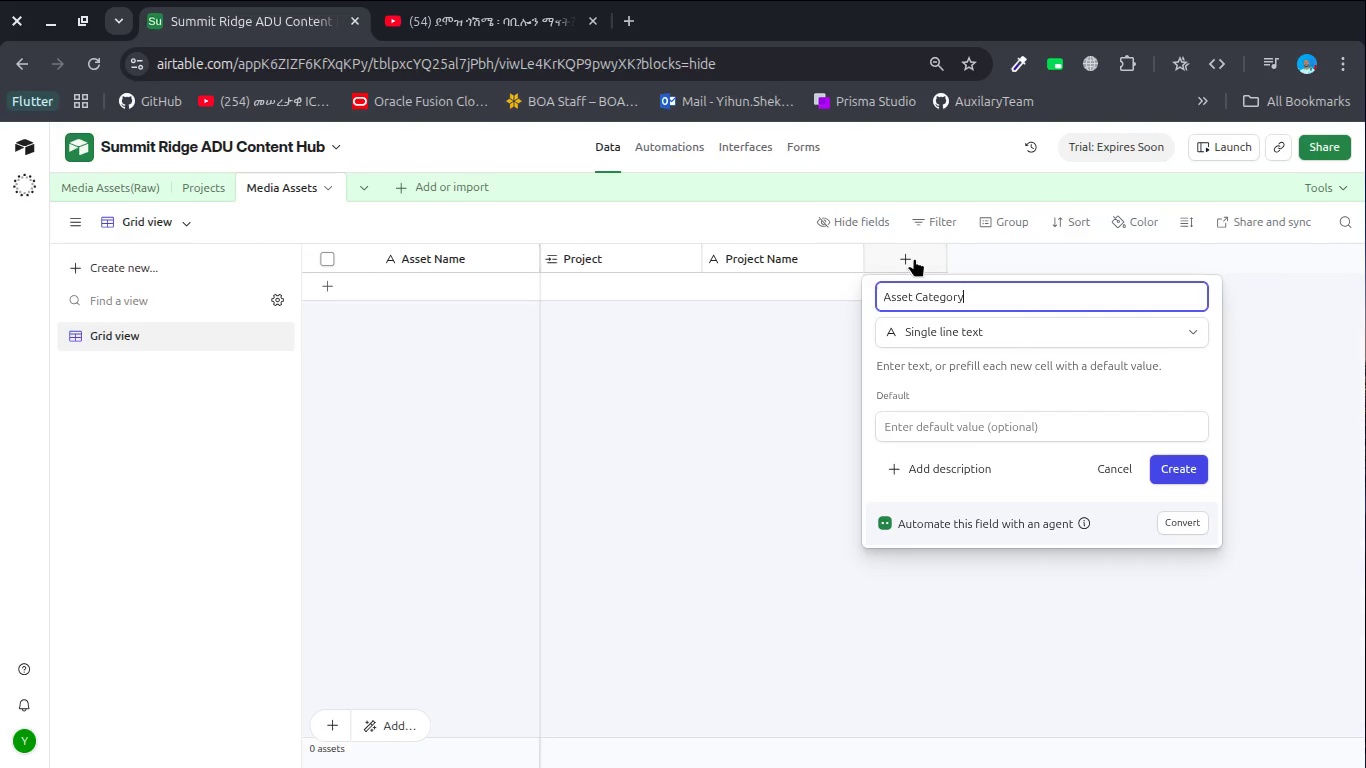 
key(Enter)
 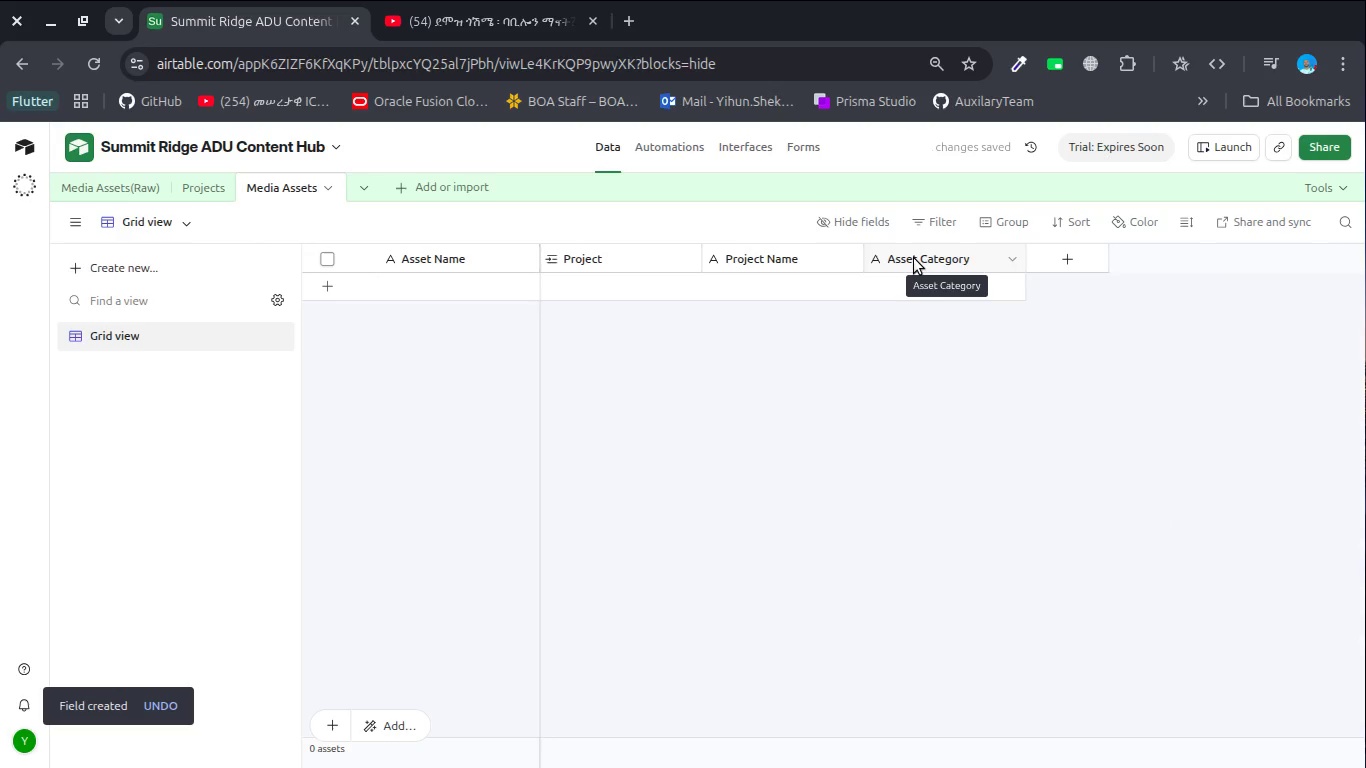 
wait(6.22)
 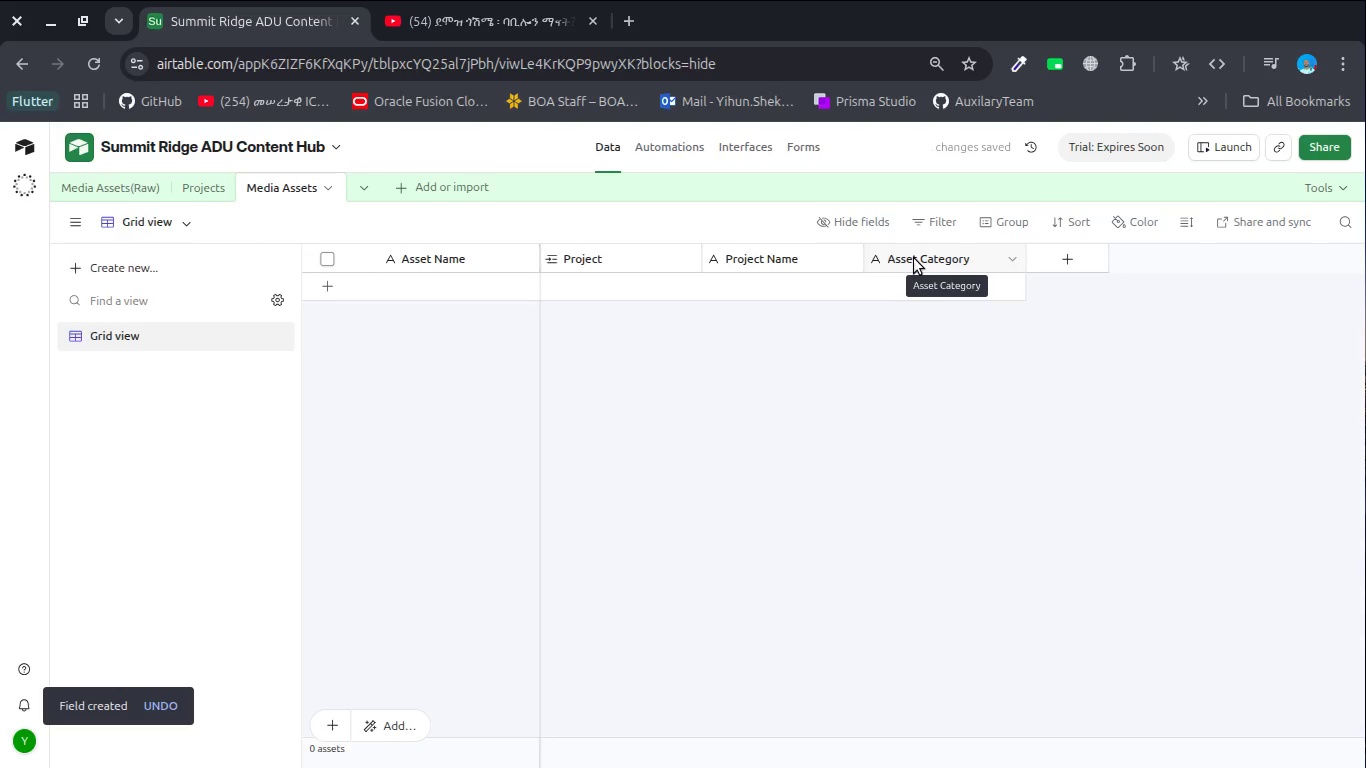 
double_click([979, 258])
 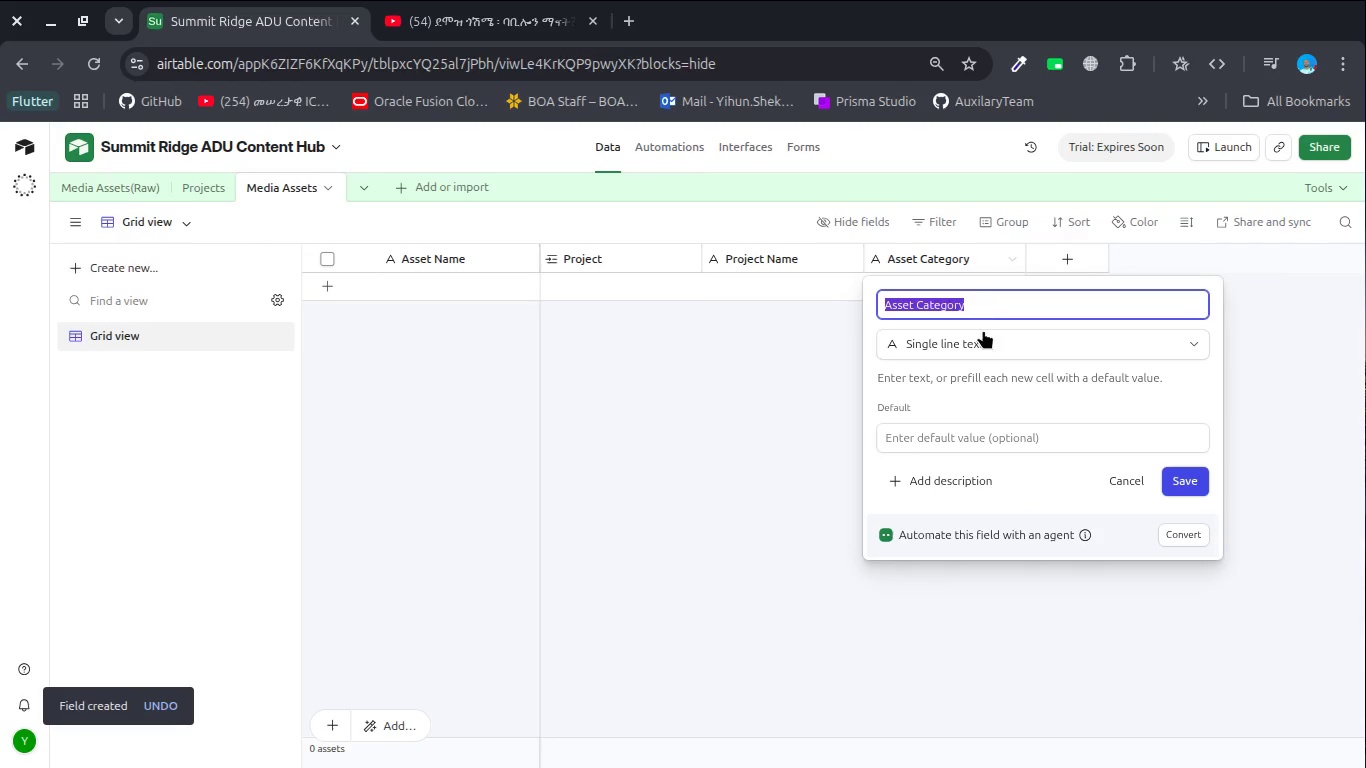 
left_click([985, 341])
 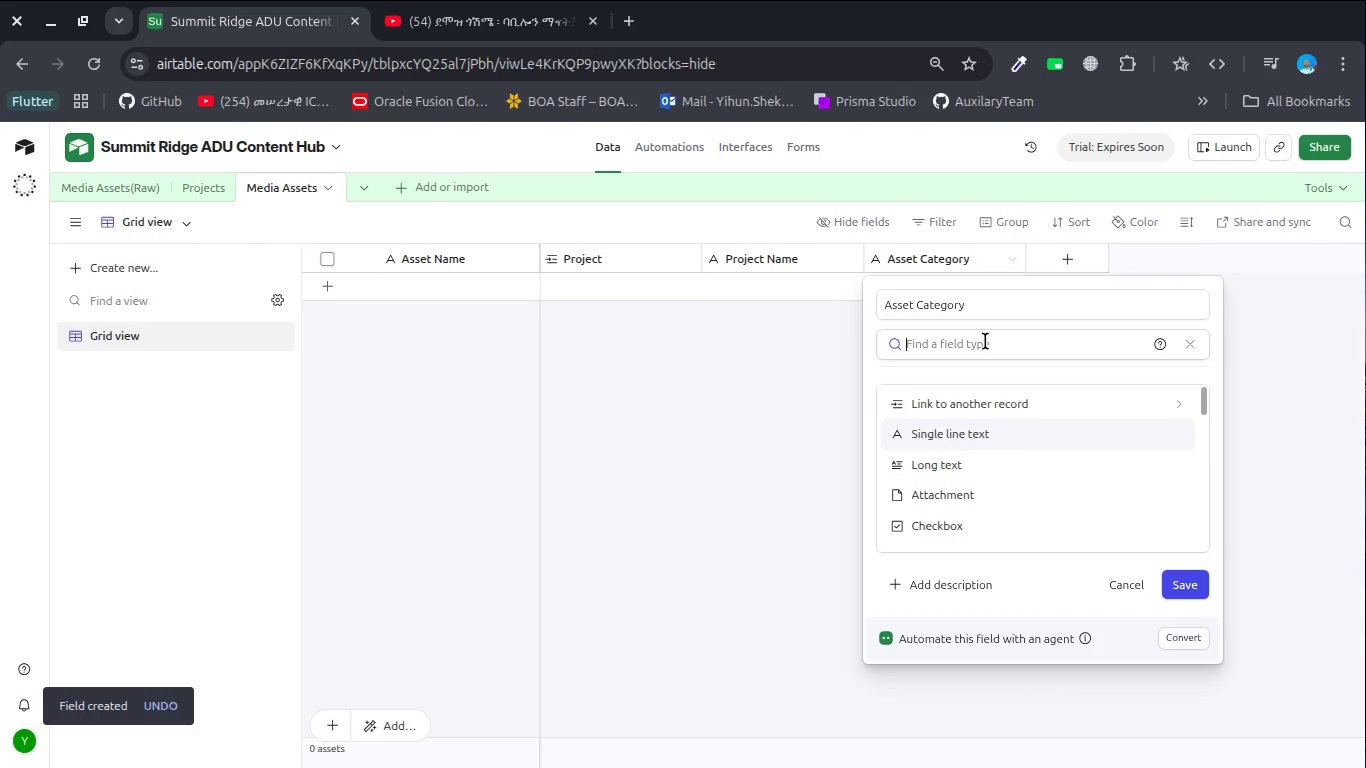 
type(signlse)
key(Backspace)
key(Backspace)
key(Backspace)
key(Backspace)
key(Backspace)
type(ngle se)
 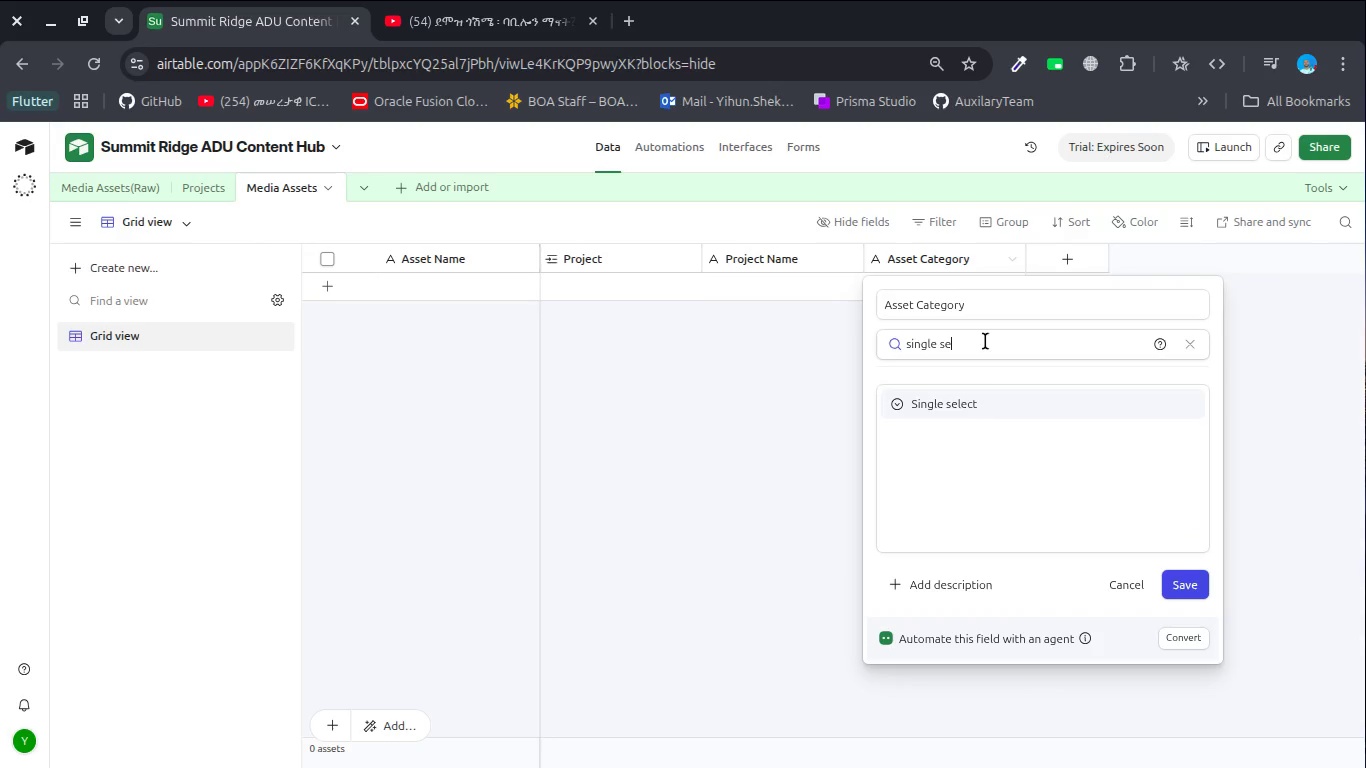 
key(Enter)
 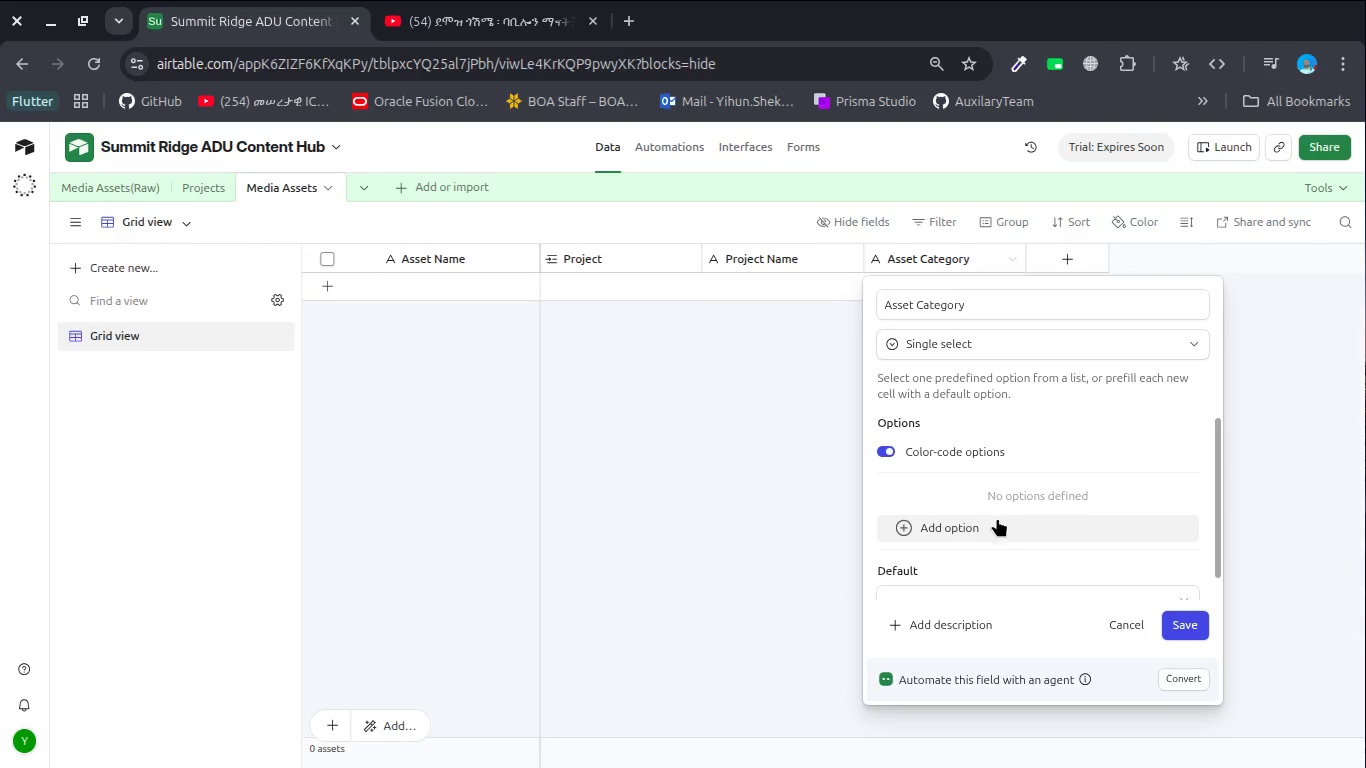 
left_click([981, 521])
 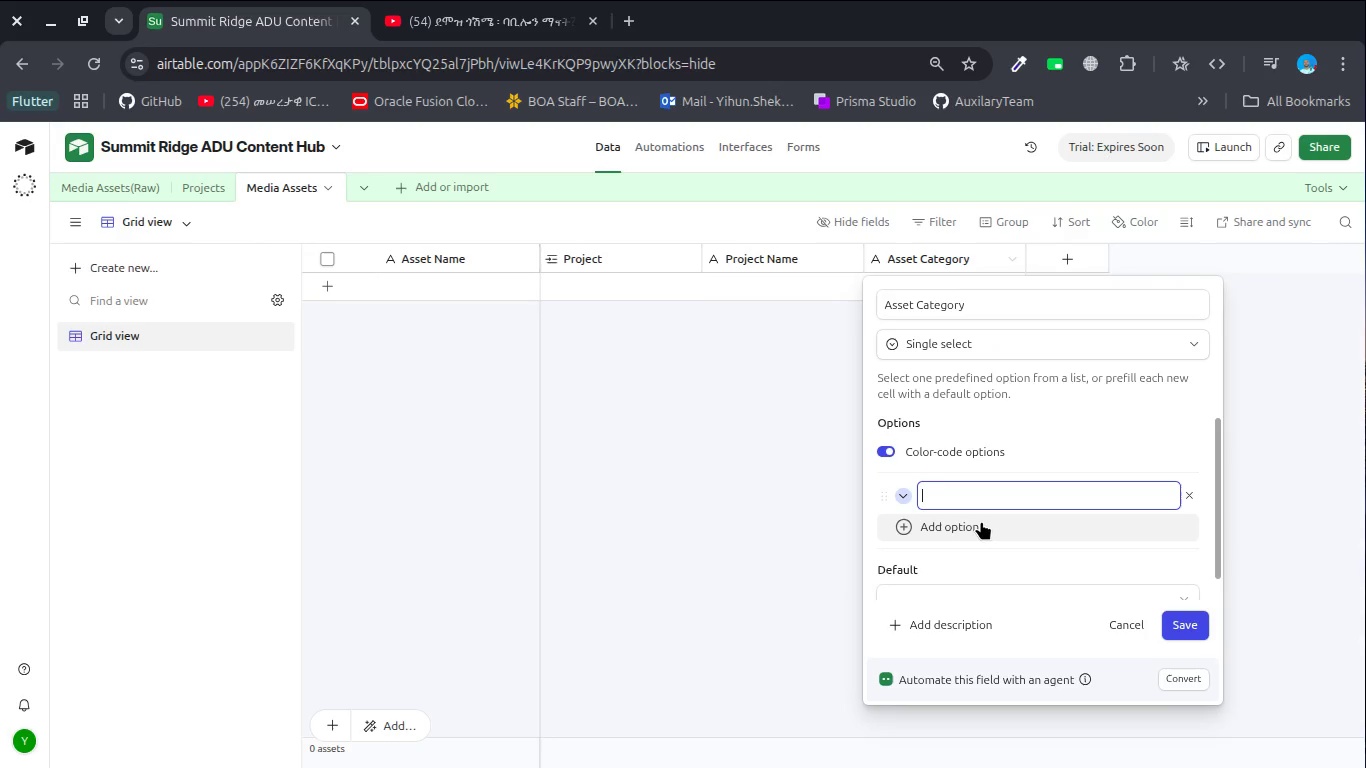 
type(Farming)
 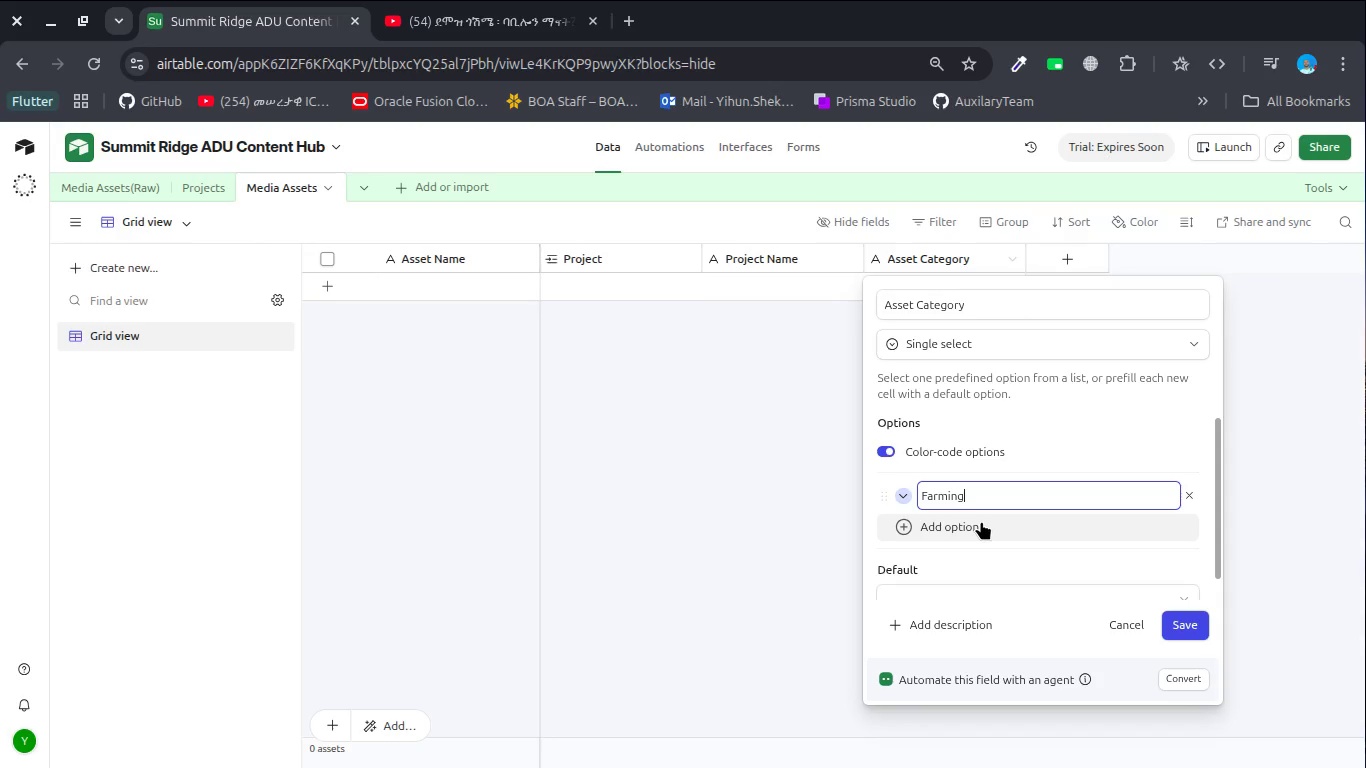 
key(Enter)
 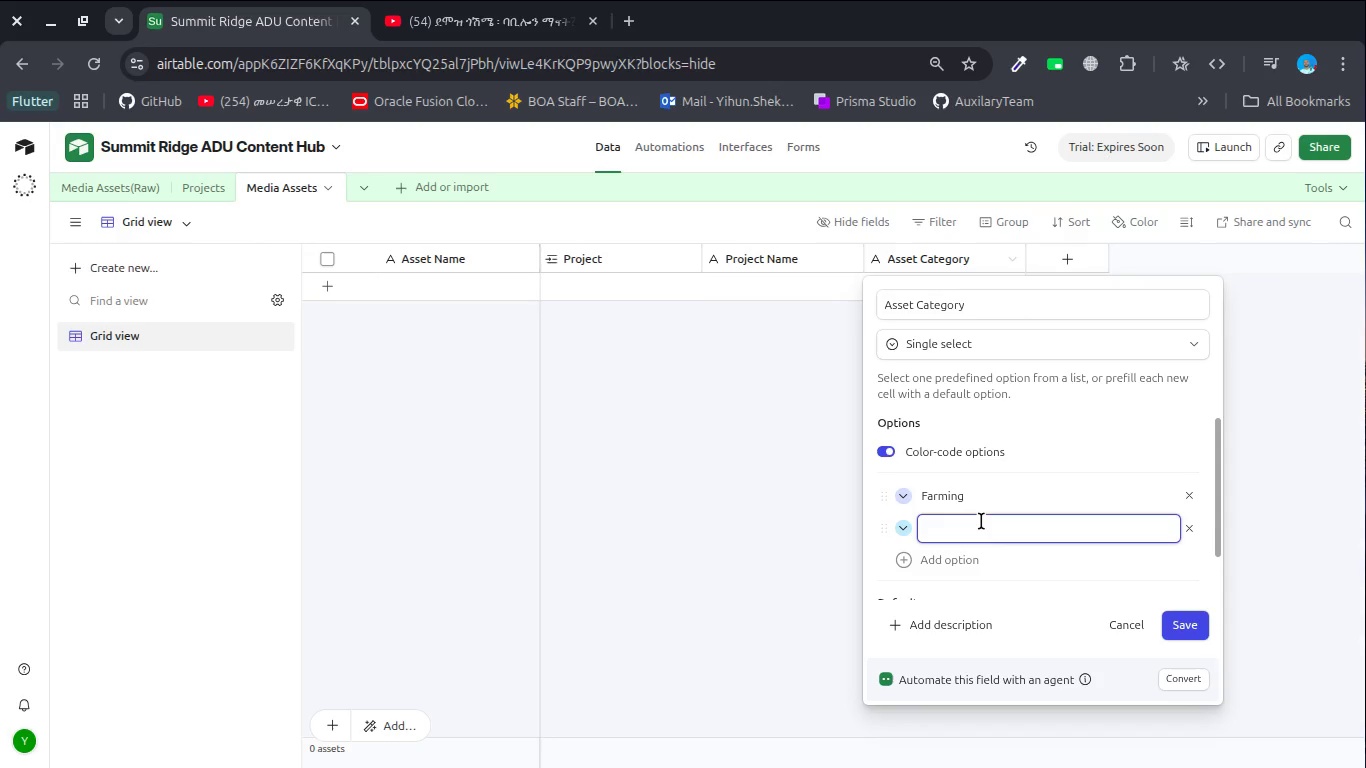 
type(Interiro)
key(Backspace)
key(Backspace)
type(or)
 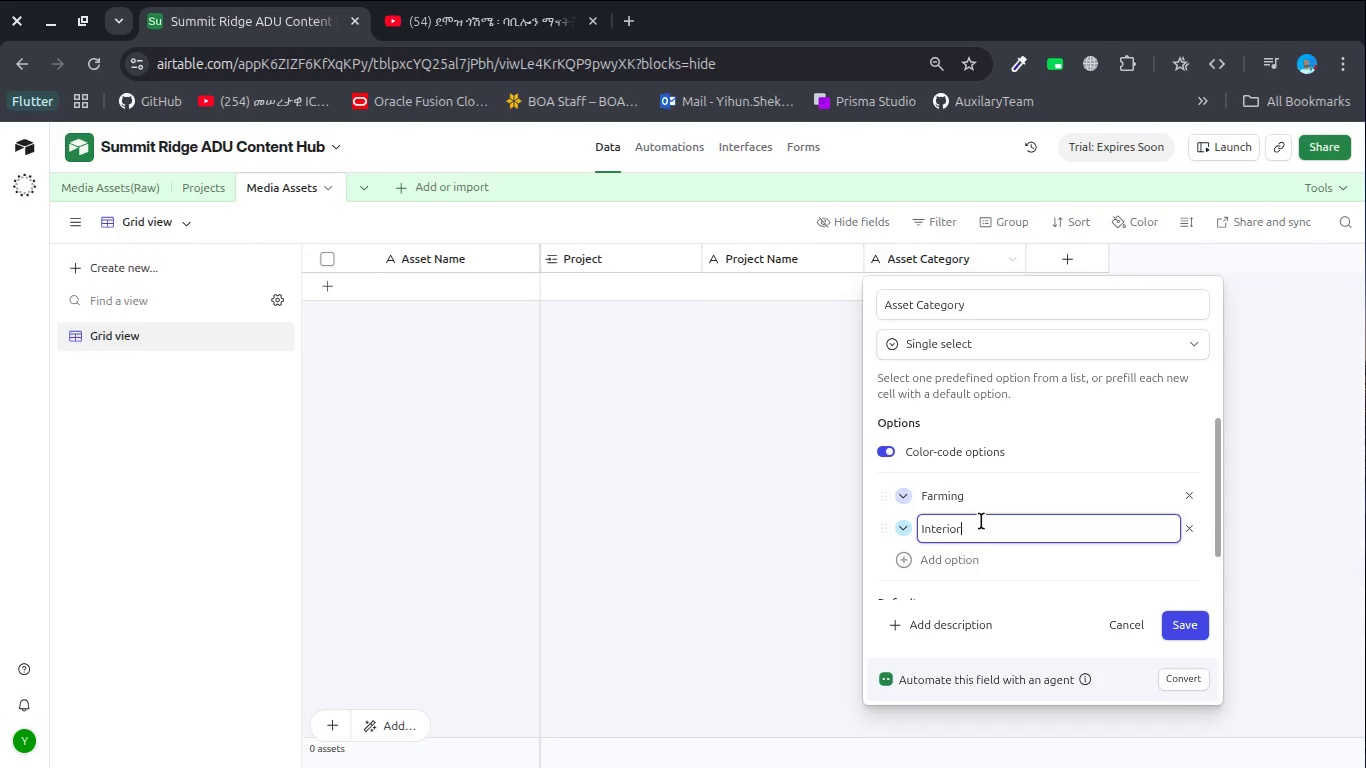 
key(Enter)
 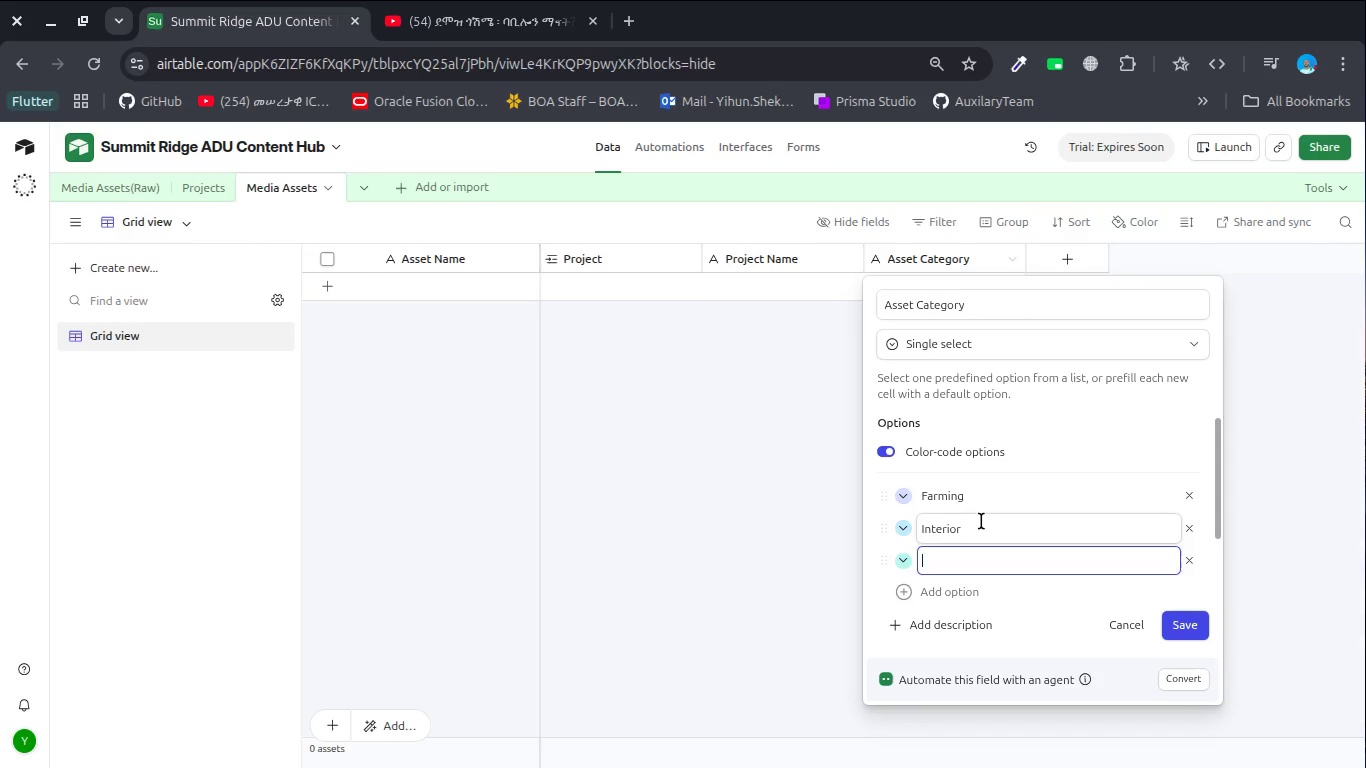 
left_click([981, 521])
 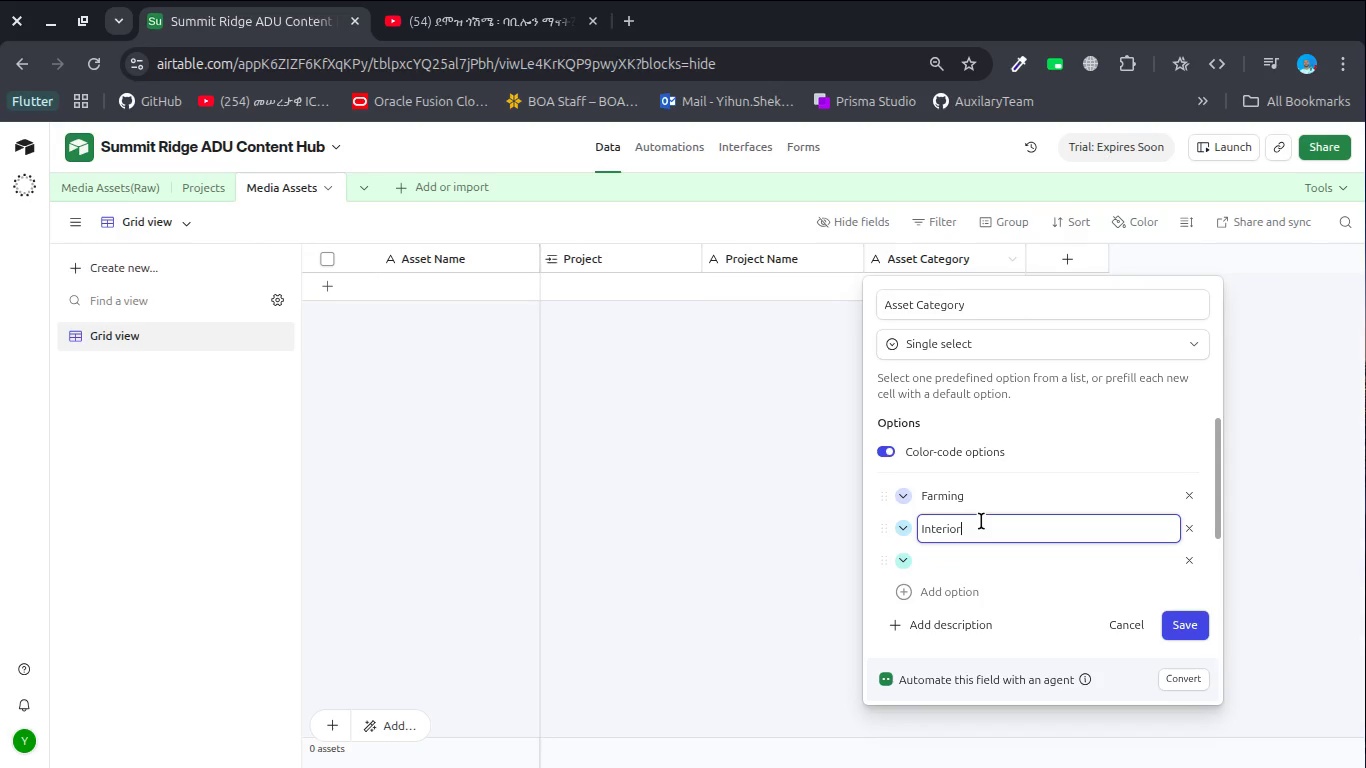 
type( Finish)
 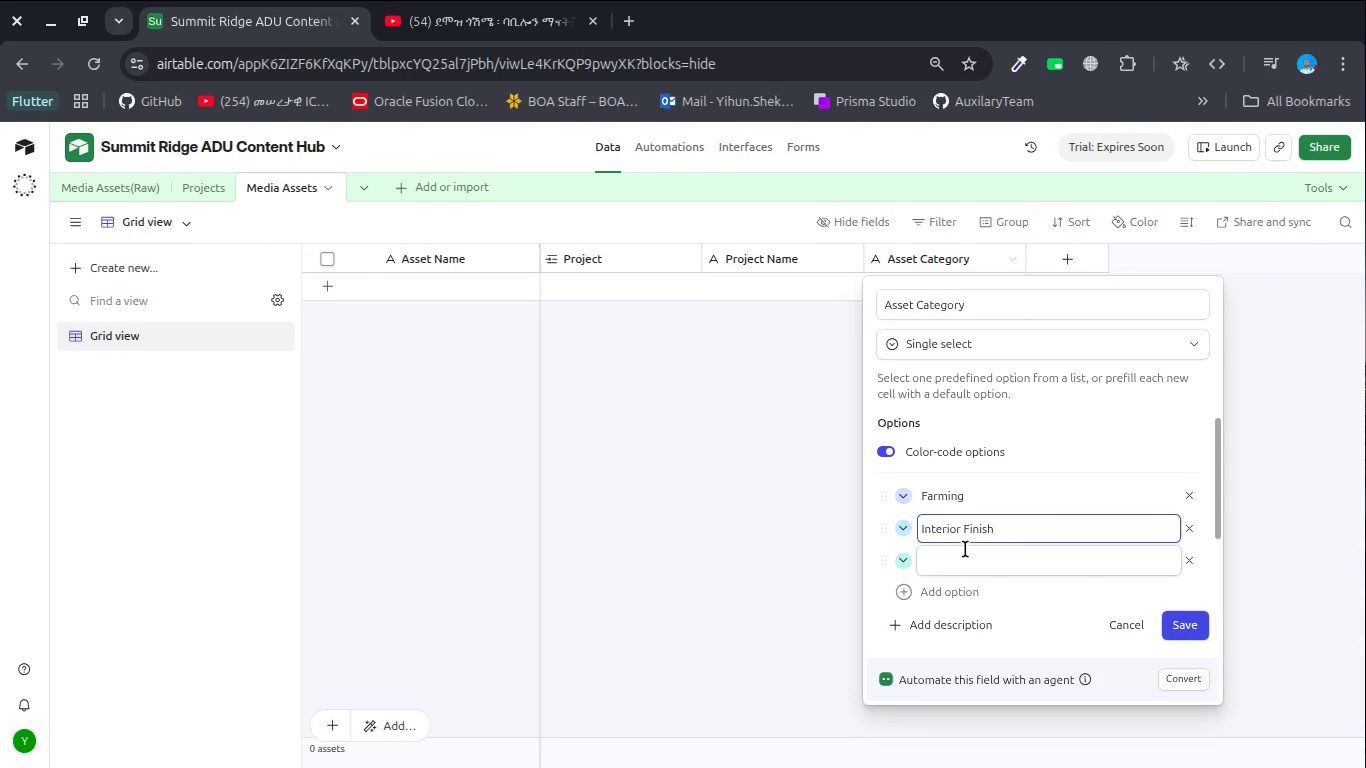 
left_click([951, 564])
 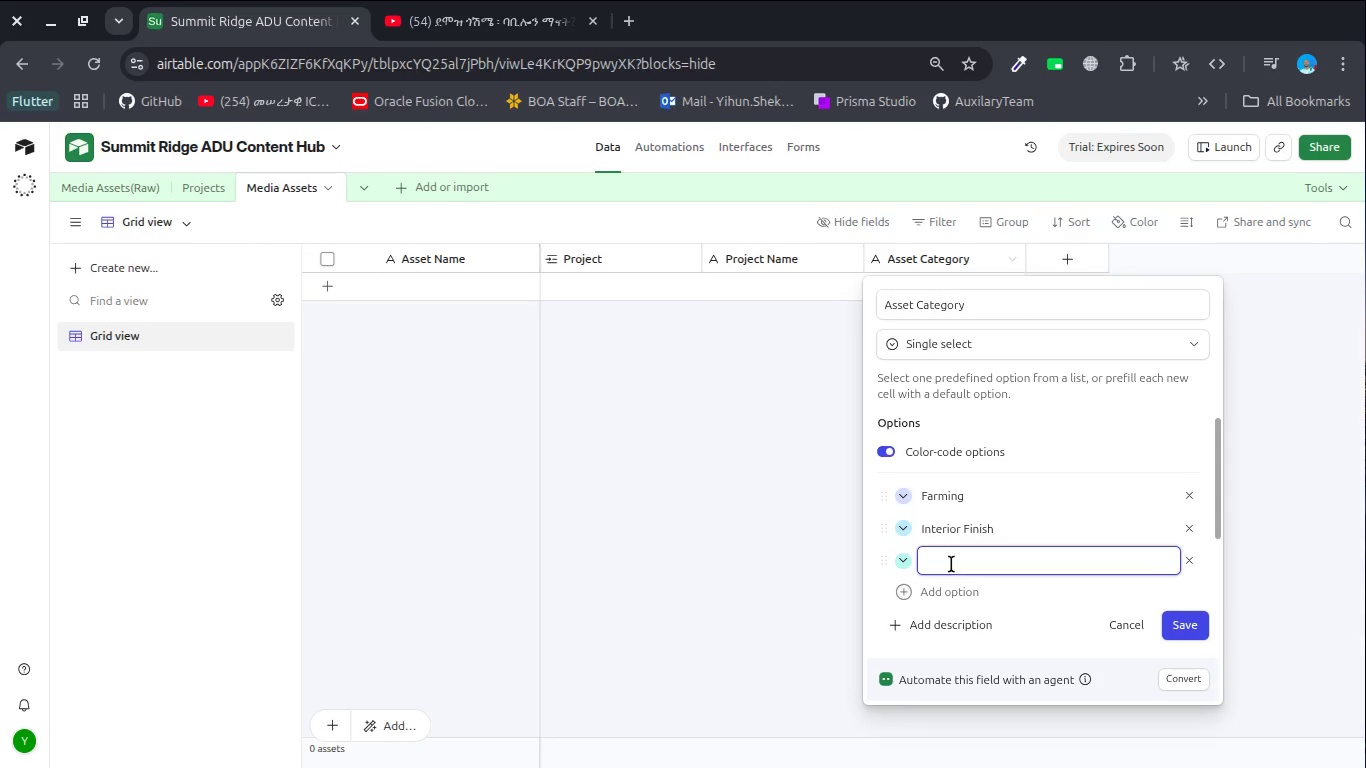 
type(Exteror)
 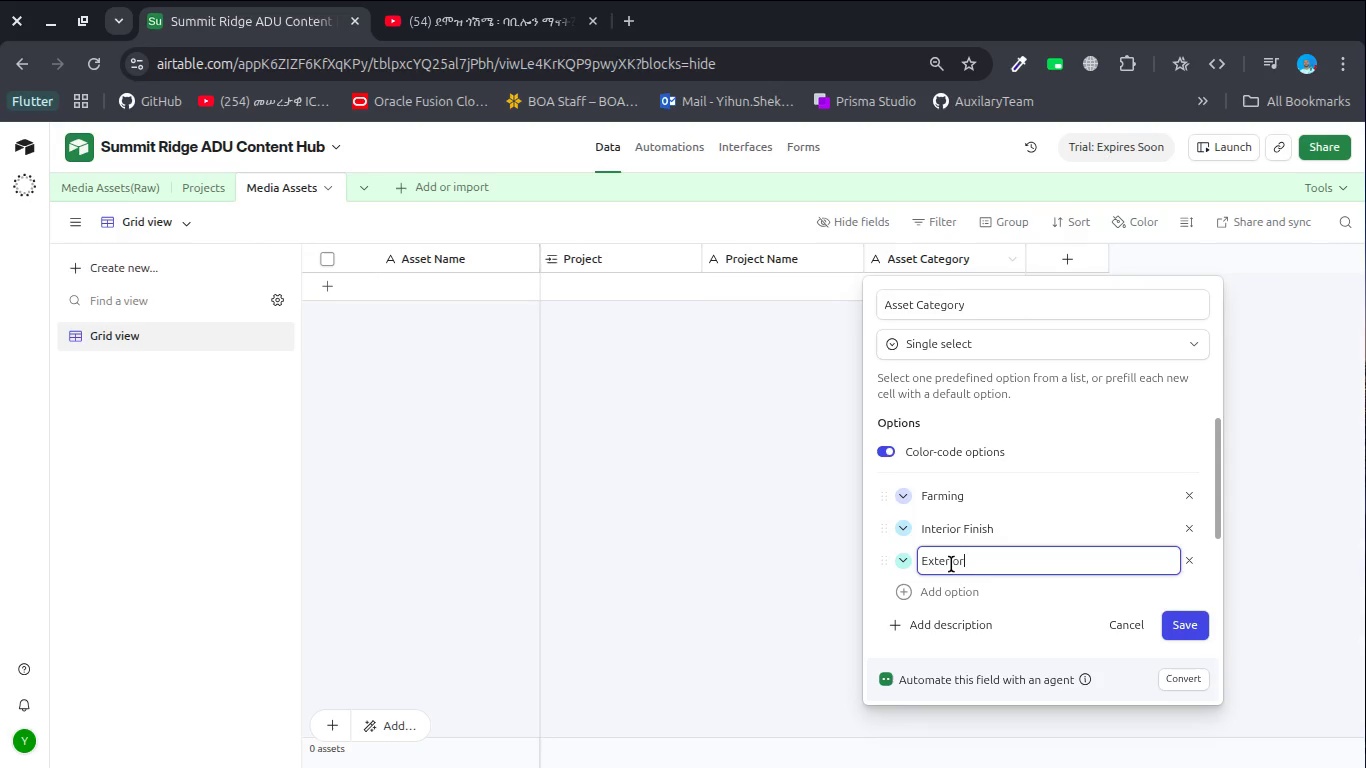 
hold_key(key=I, duration=0.31)
 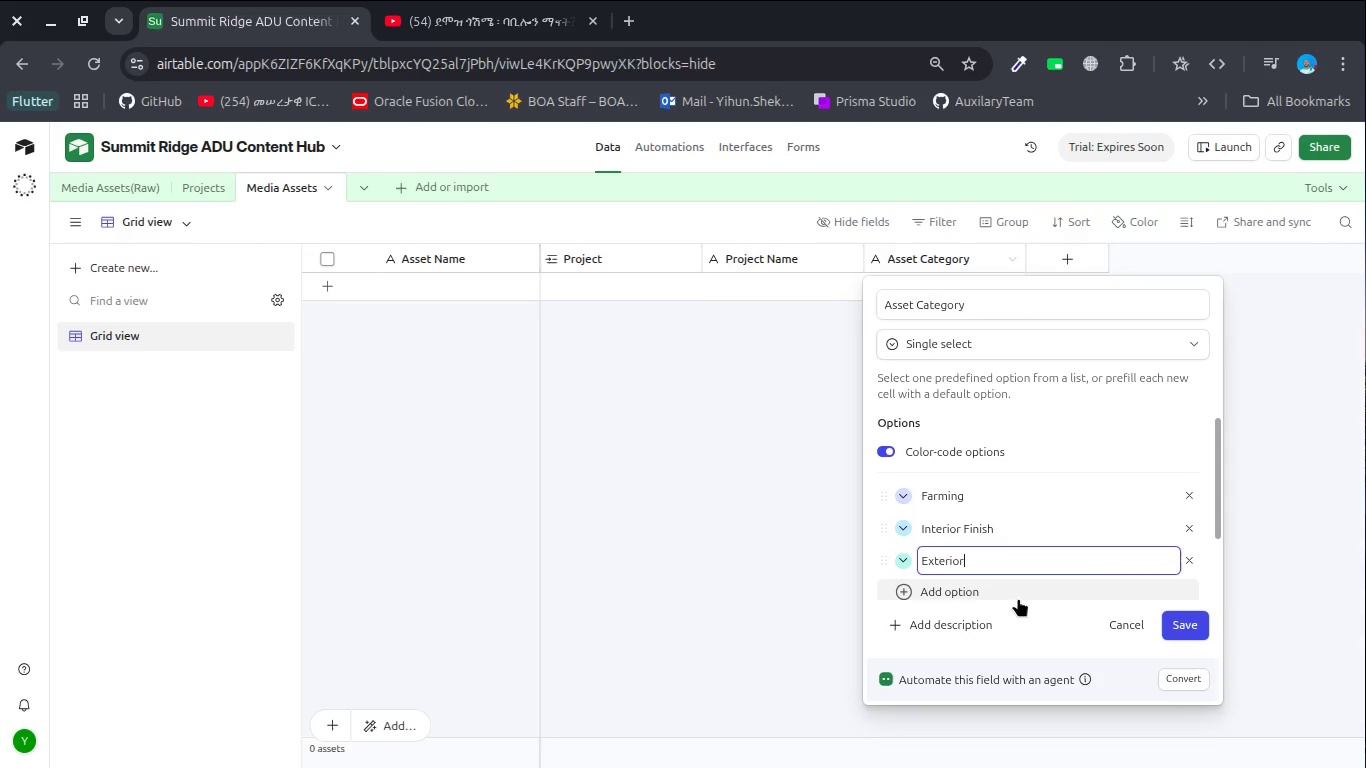 
key(Enter)
 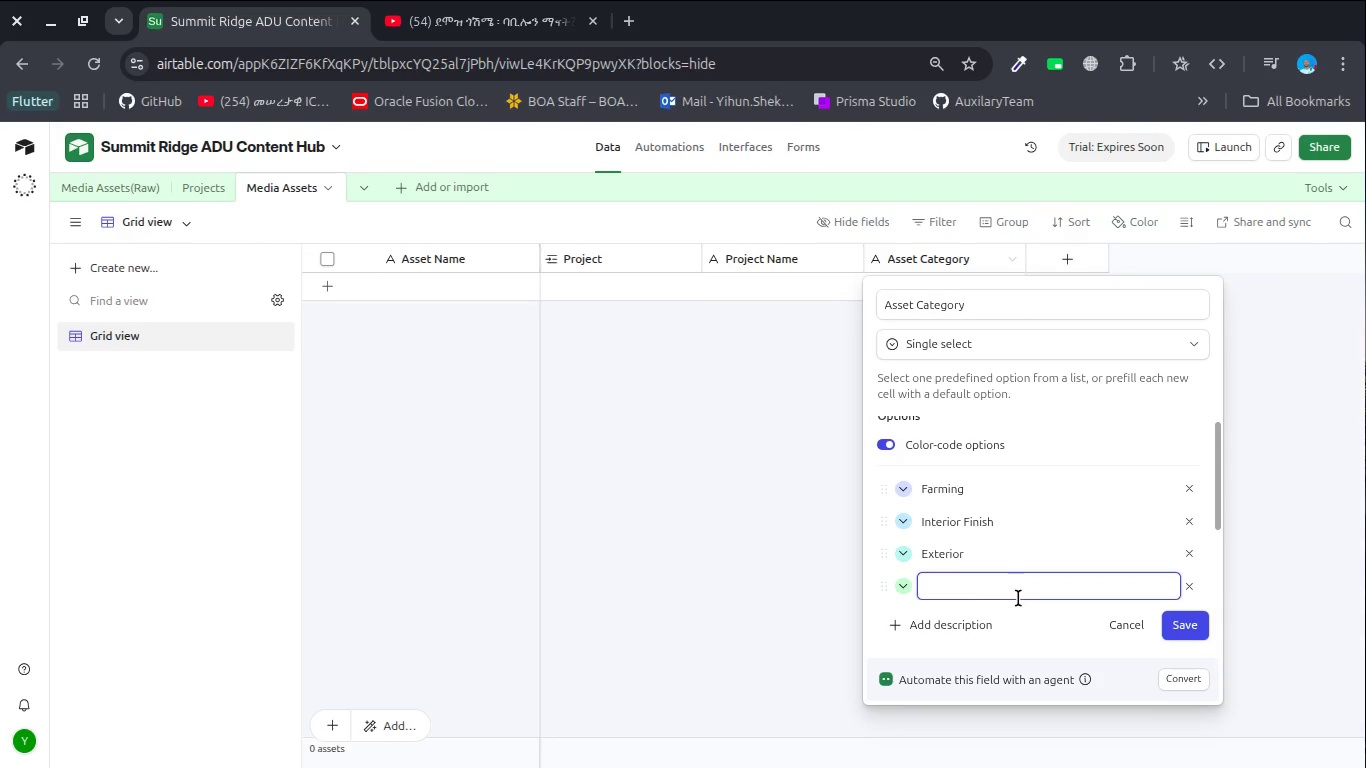 
type(Kitchnette)
 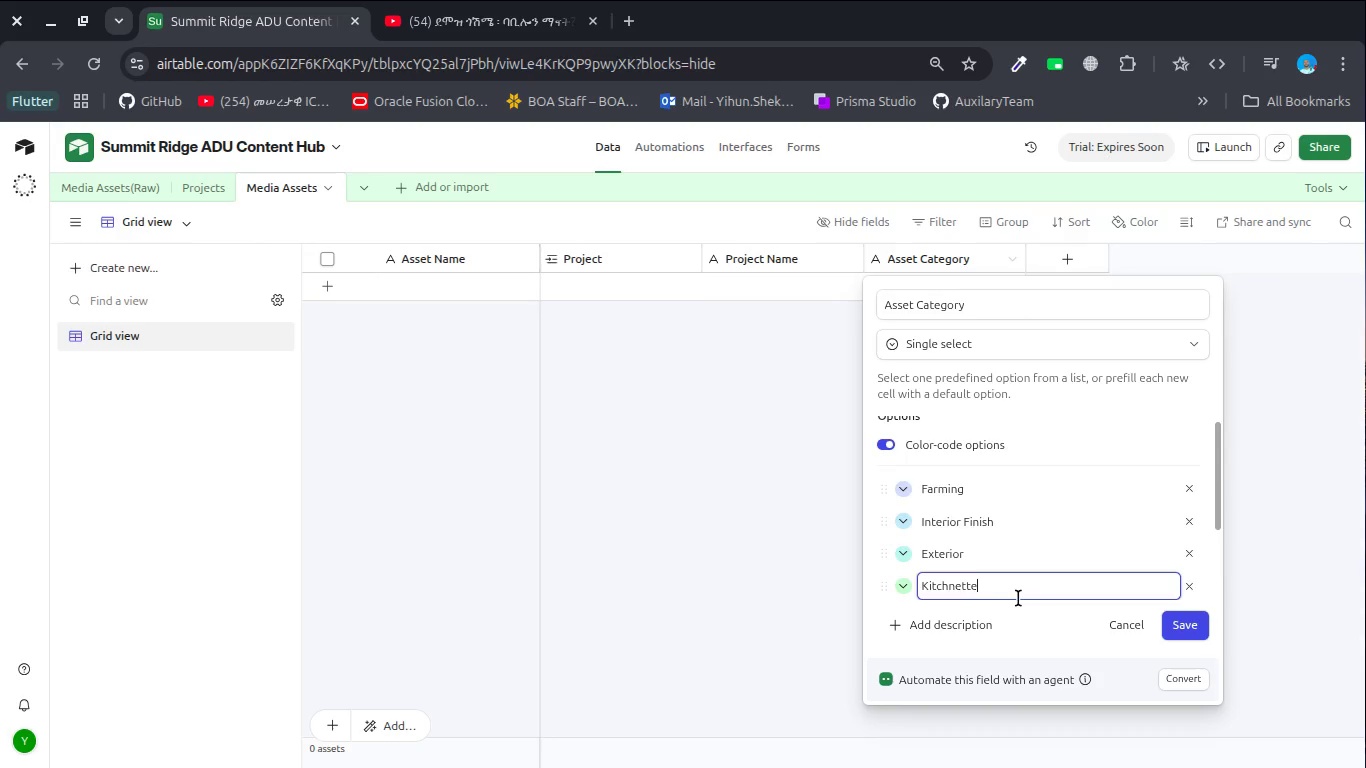 
key(Enter)
 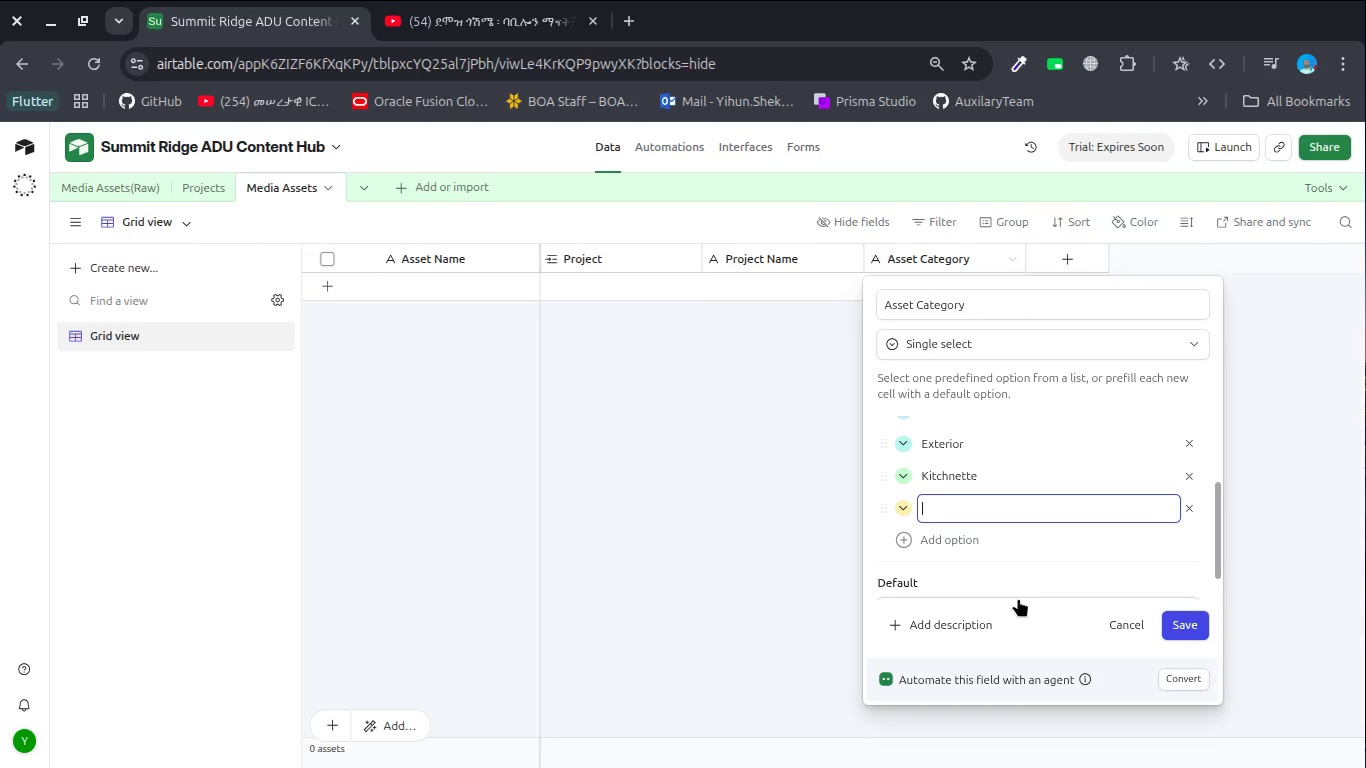 
type(Bathroom)
 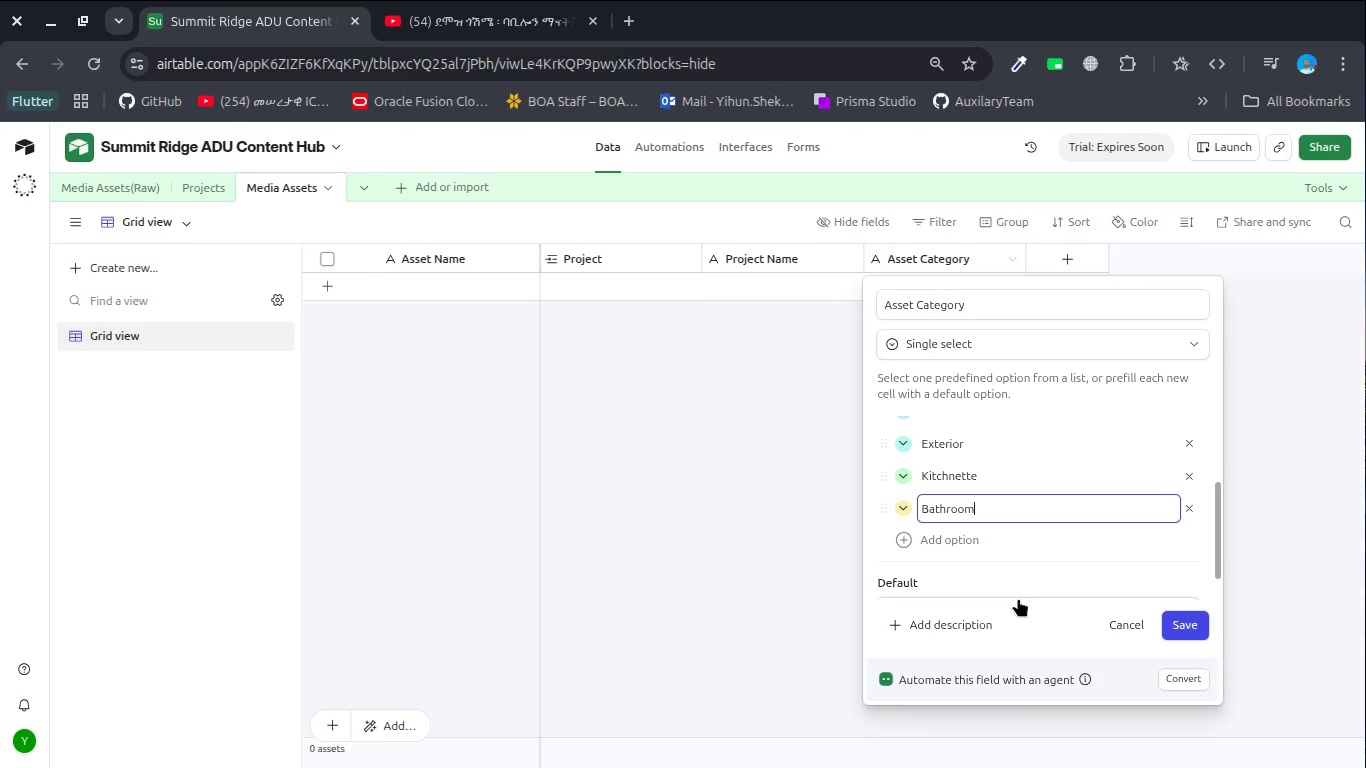 
key(Enter)
 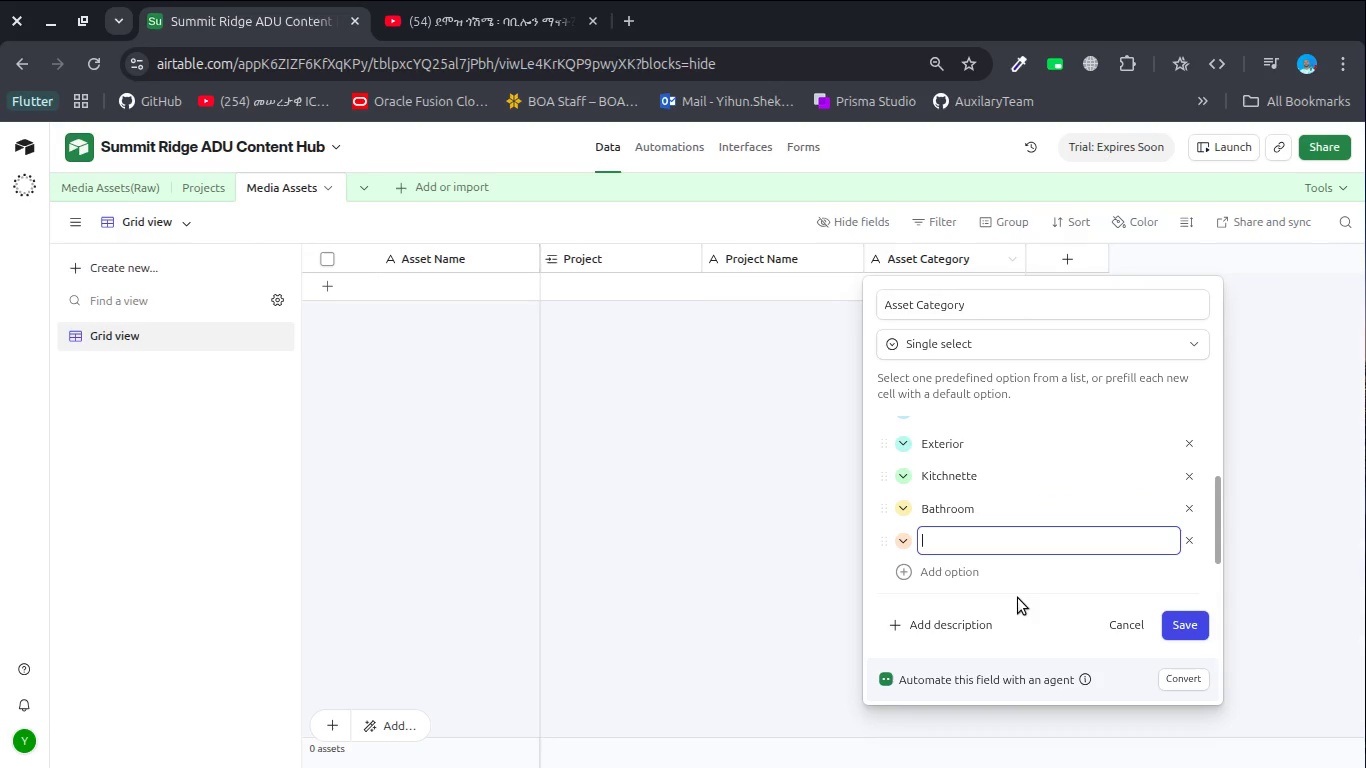 
type(Foundation)
 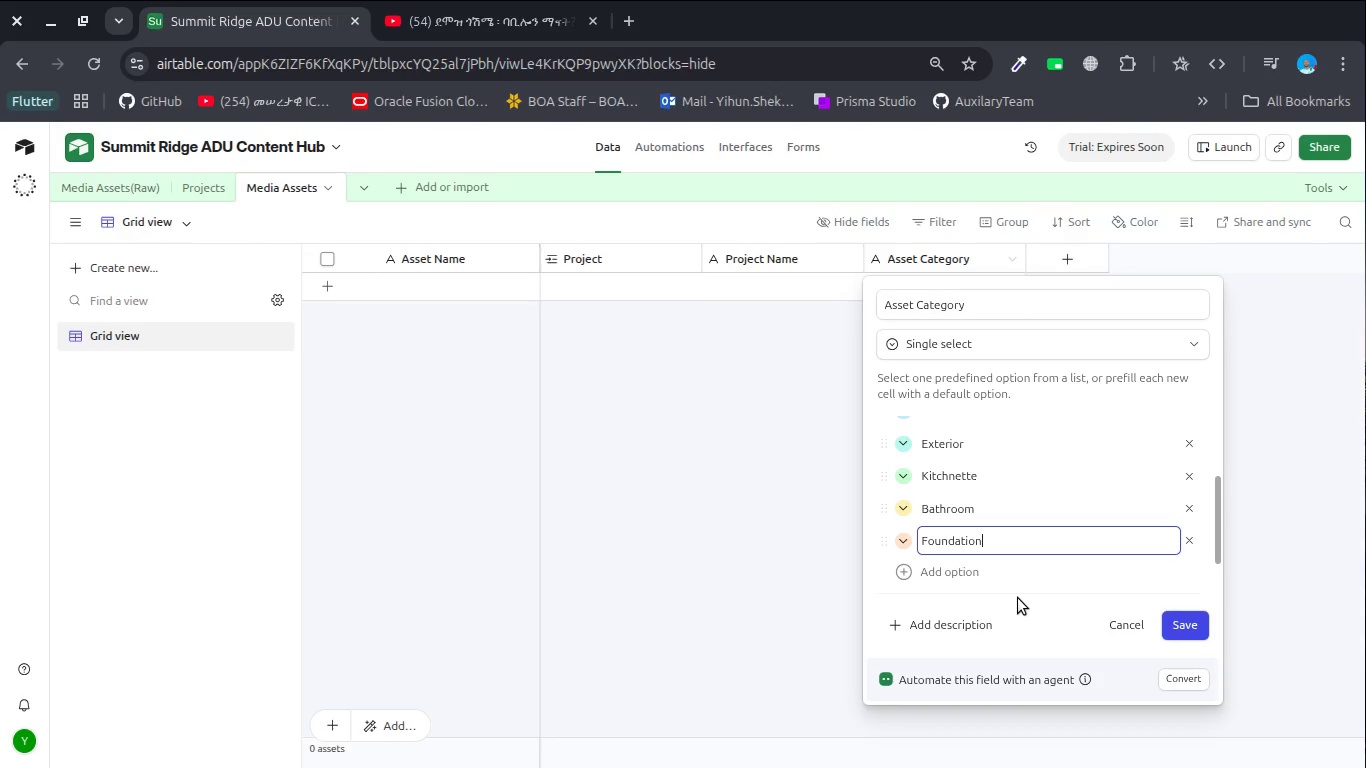 
key(Enter)
 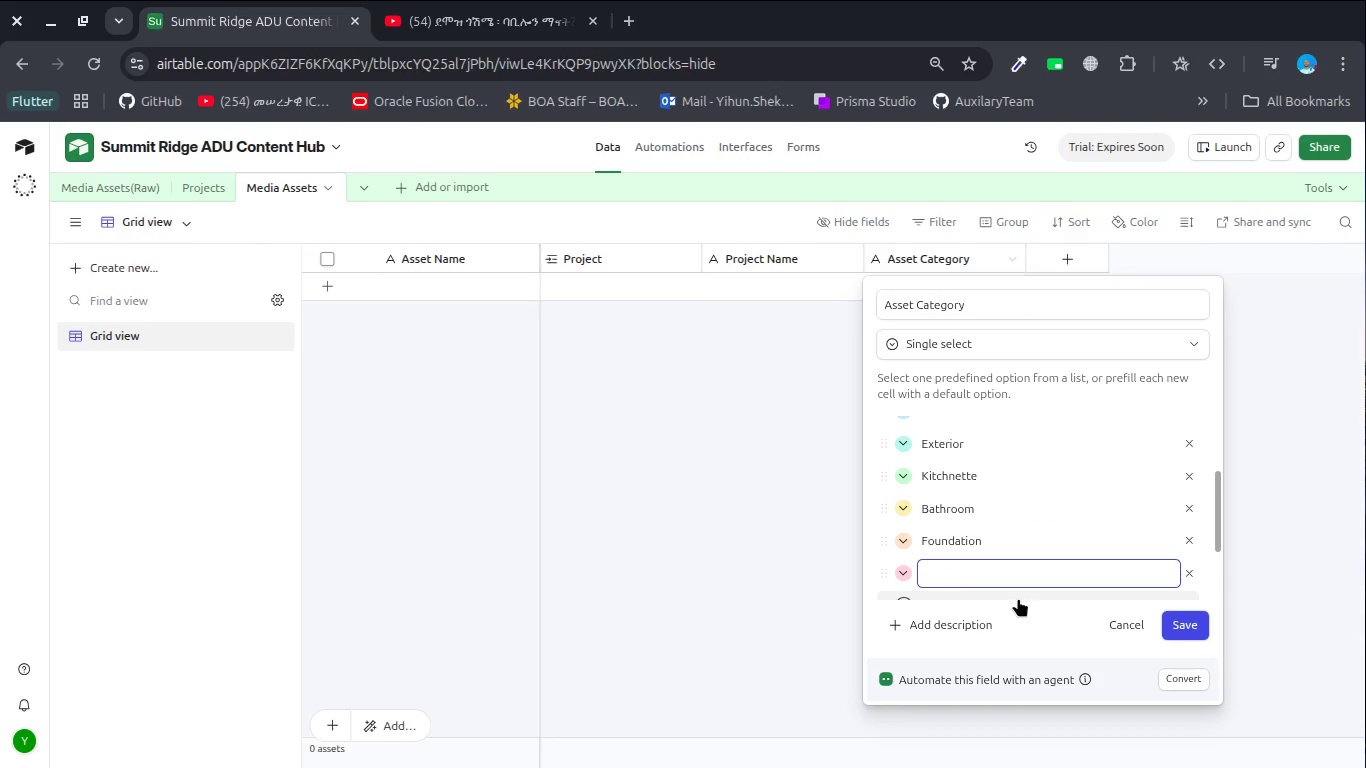 
type(Floor Plan)
 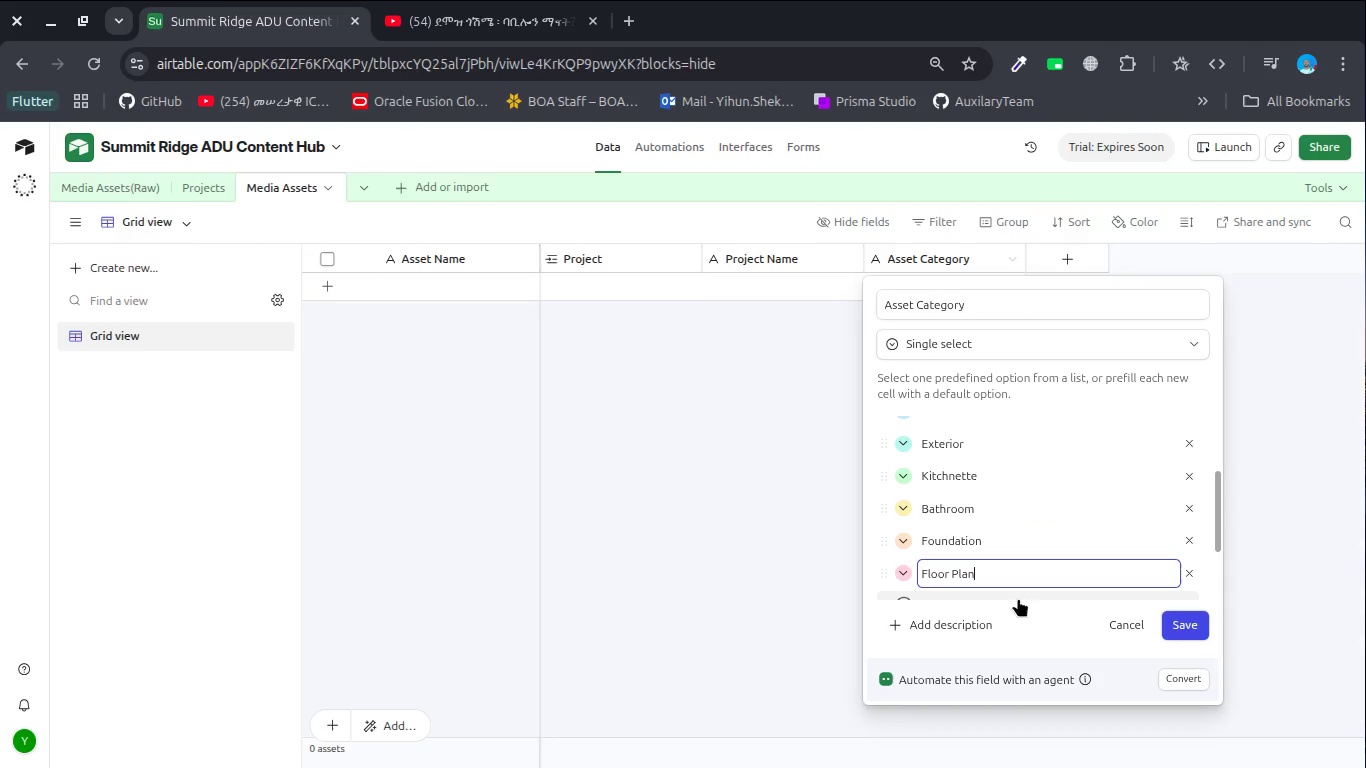 
scroll: coordinate [1187, 625], scroll_direction: down, amount: 1.0
 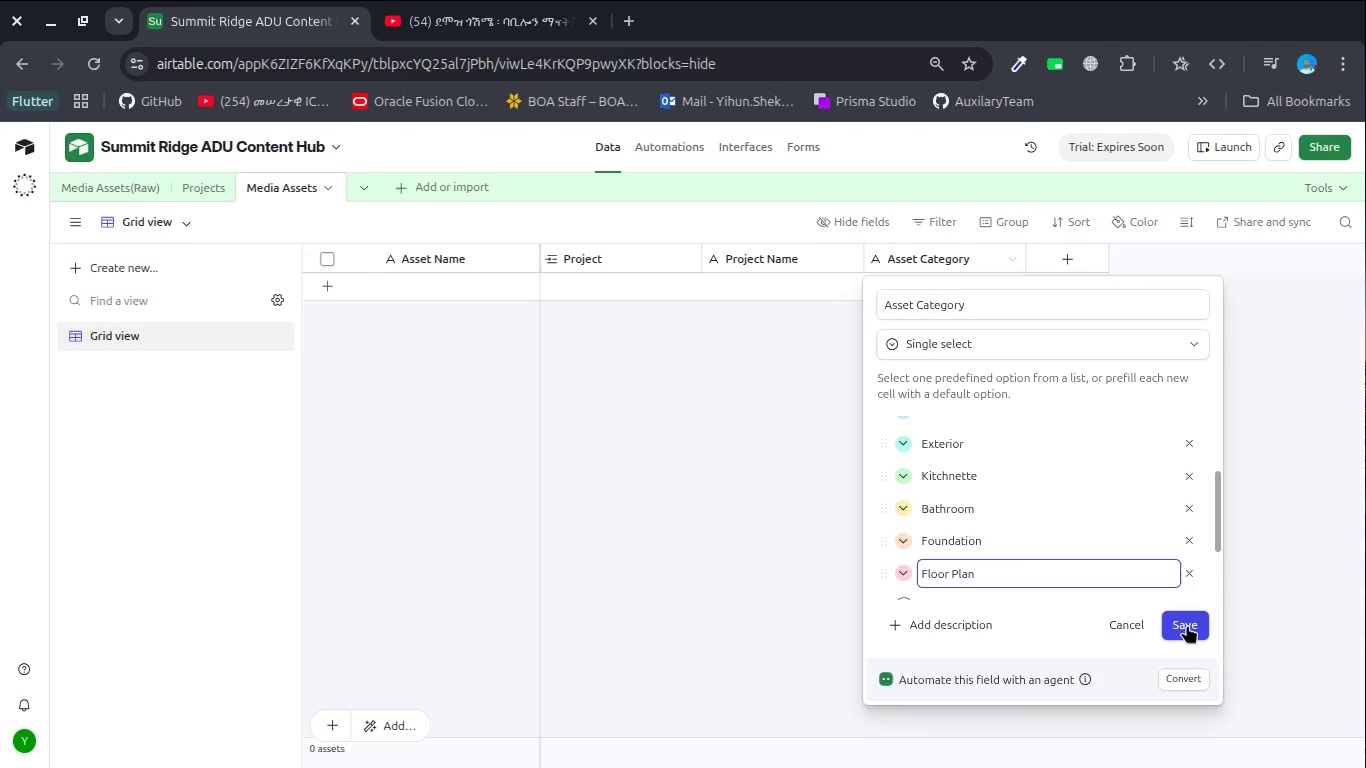 
wait(9.62)
 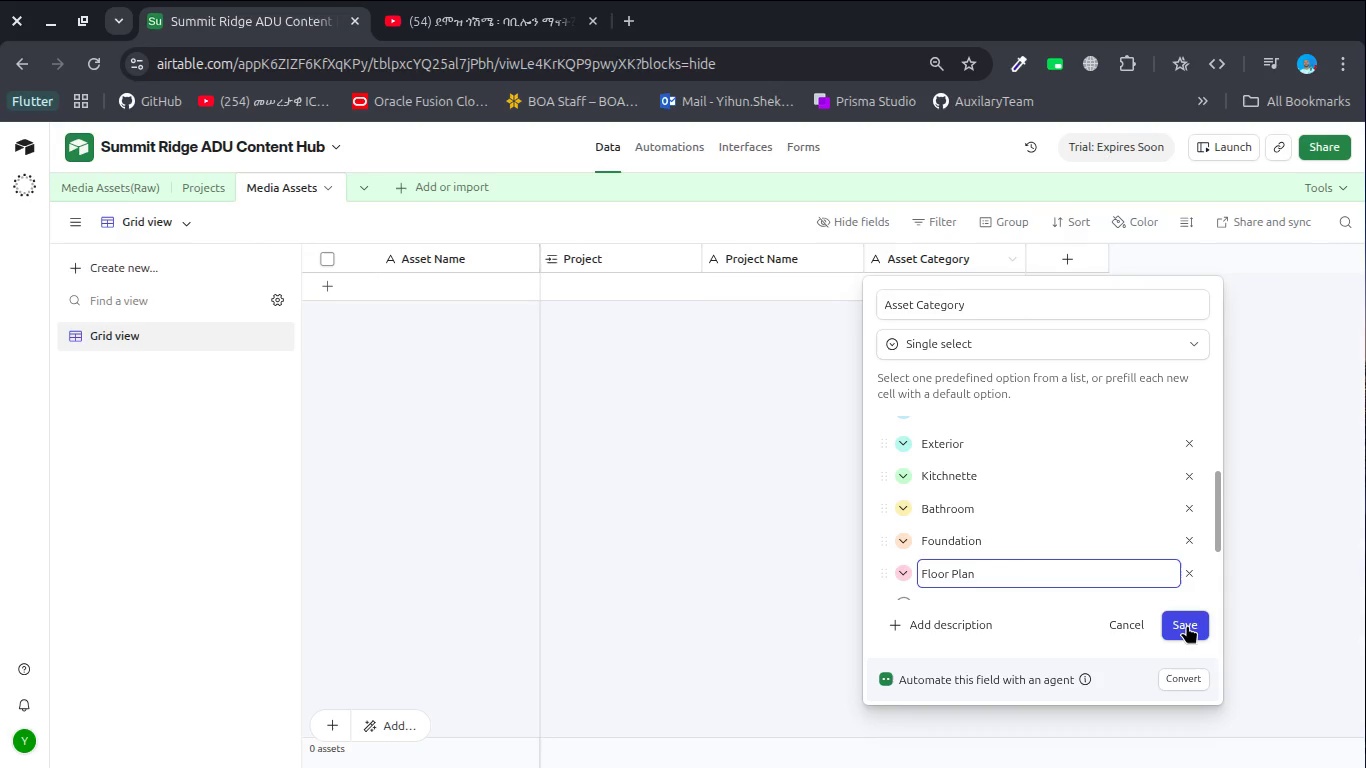 
left_click([1187, 625])
 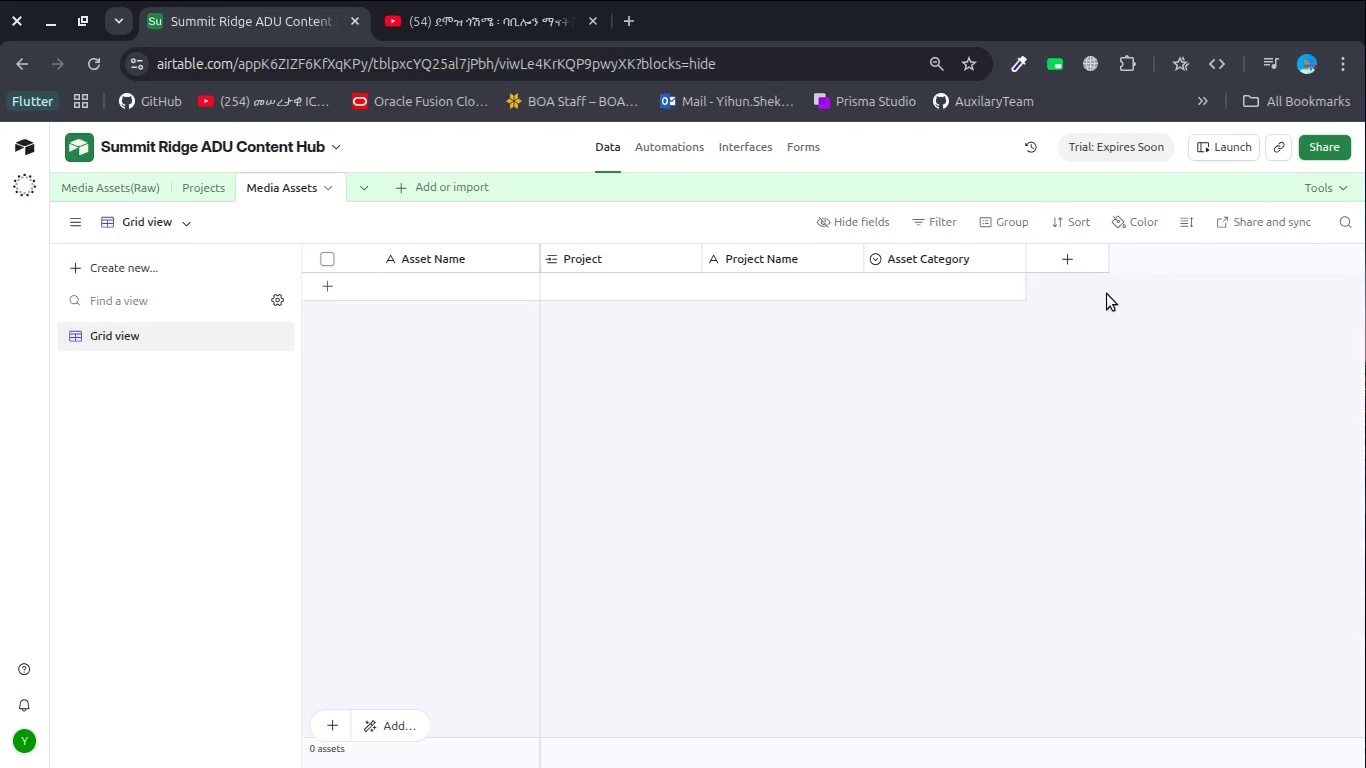 
wait(58.86)
 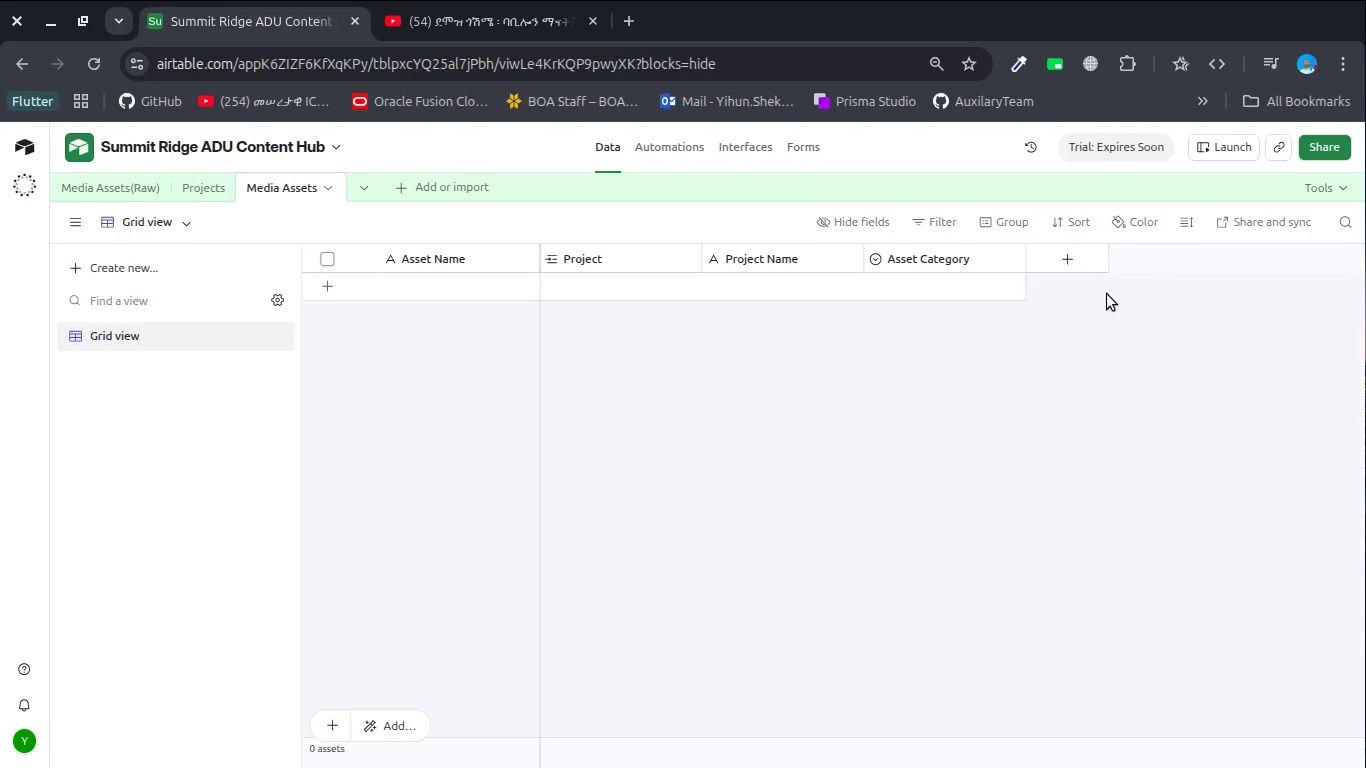 
key(Meta+MetaLeft)
 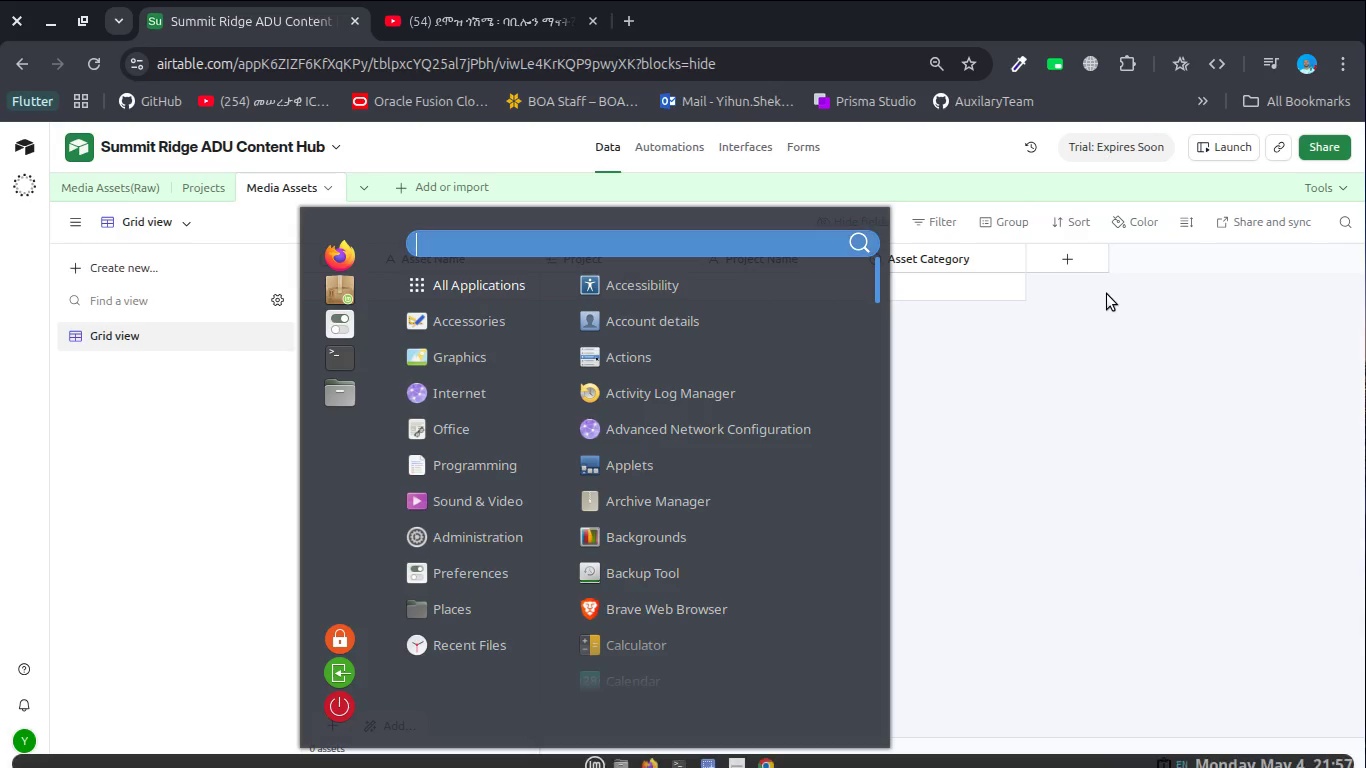 
type(yte)
key(Backspace)
key(Backspace)
key(Backspace)
type(te;e)
key(Backspace)
key(Backspace)
 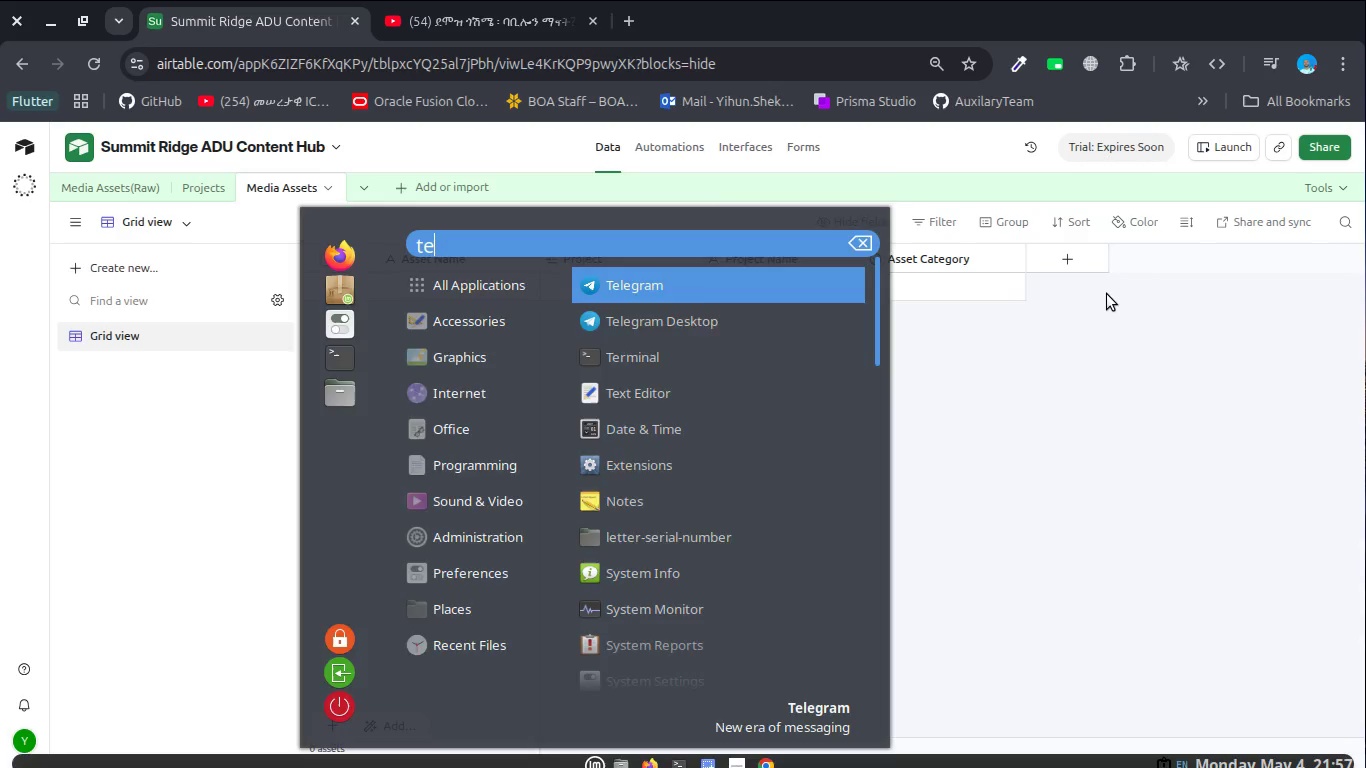 
key(Enter)
 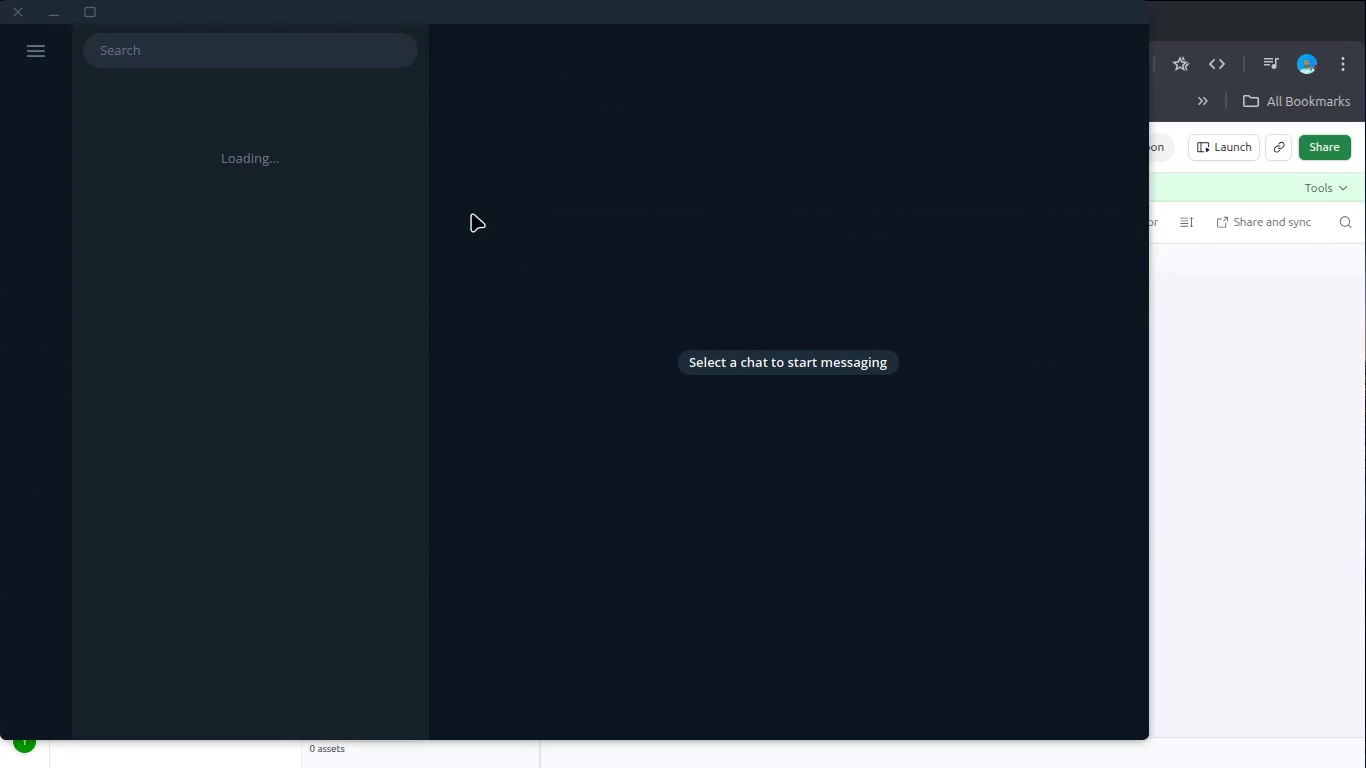 
left_click([40, 65])
 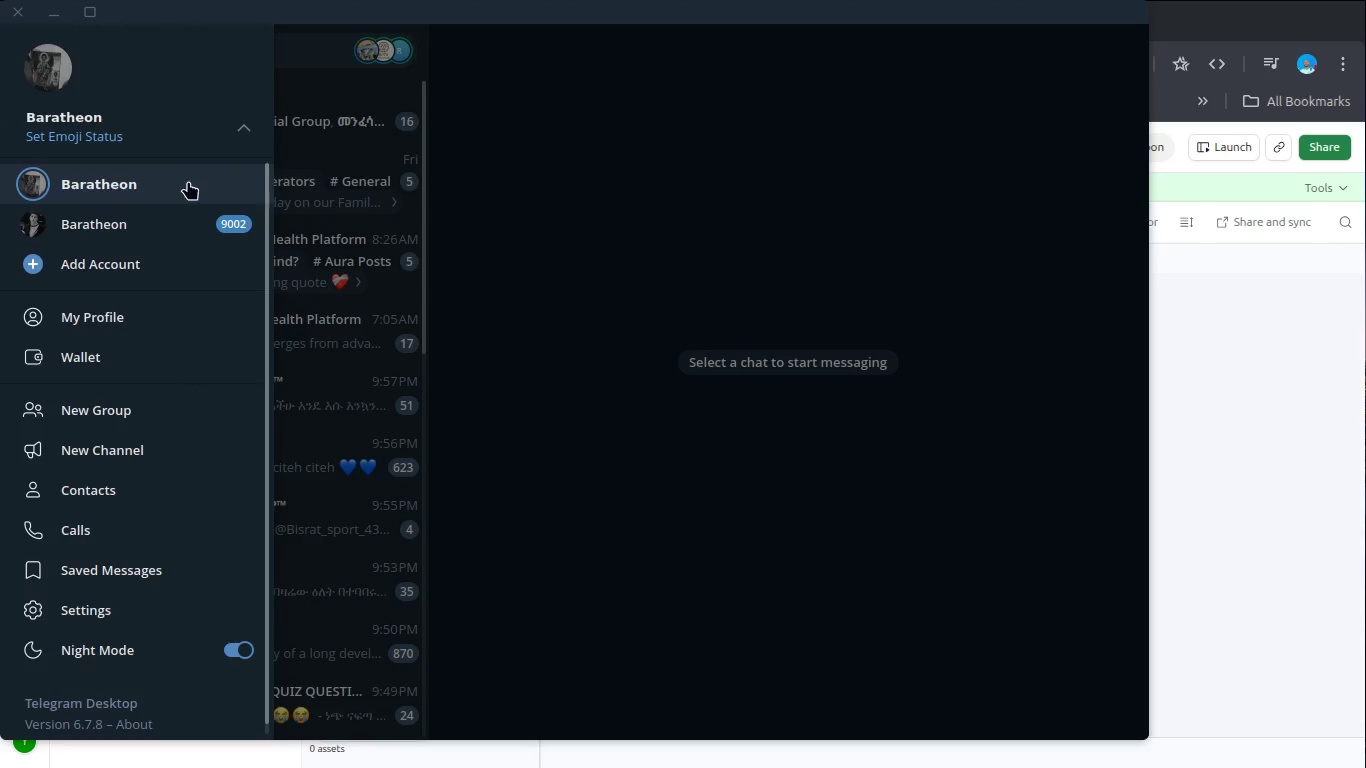 
left_click([151, 220])
 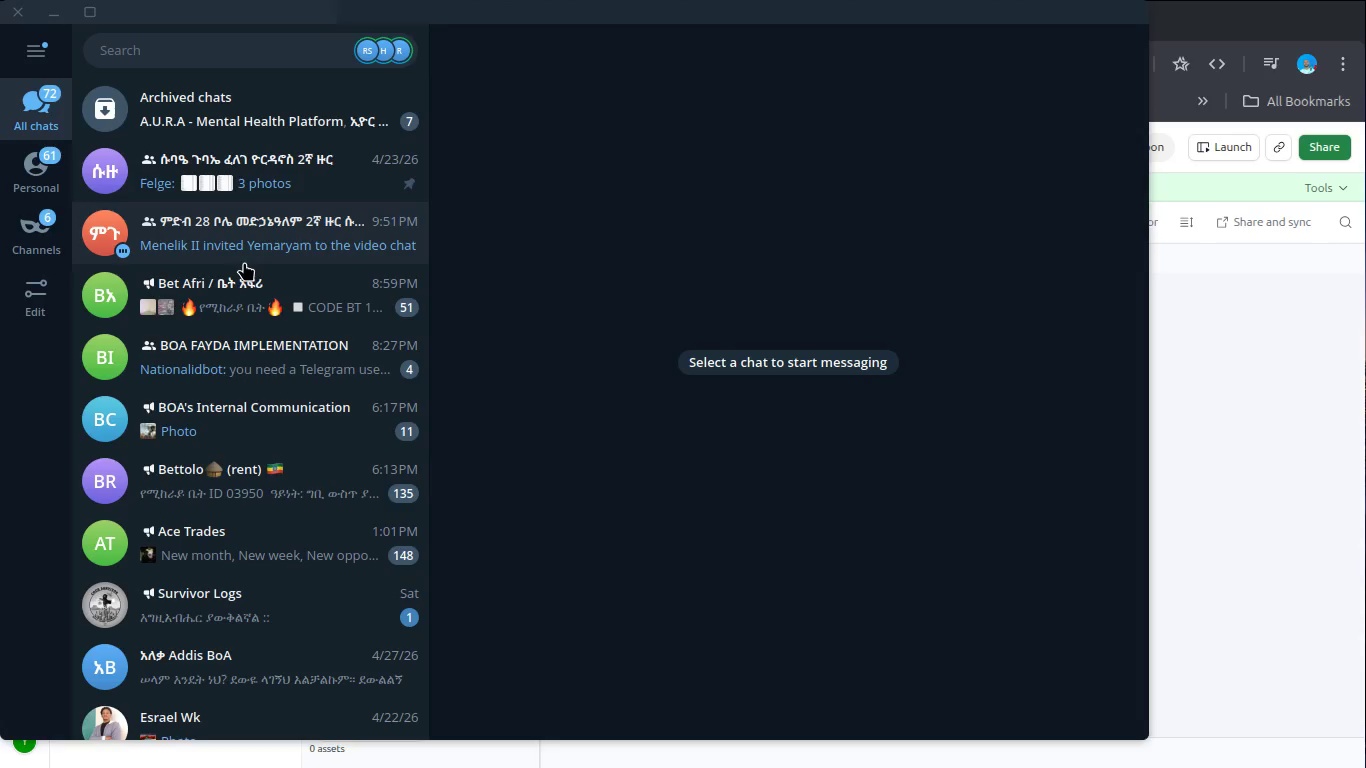 
left_click([268, 242])
 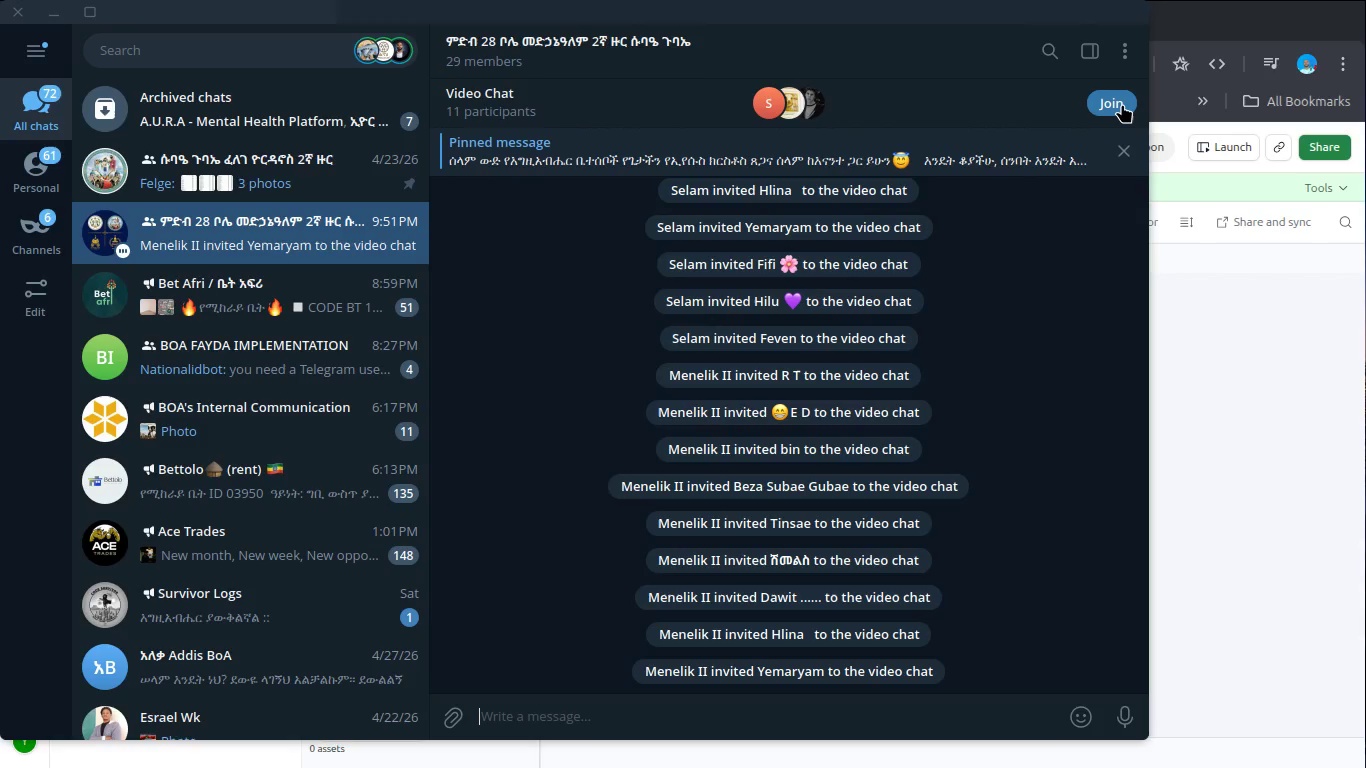 
wait(6.92)
 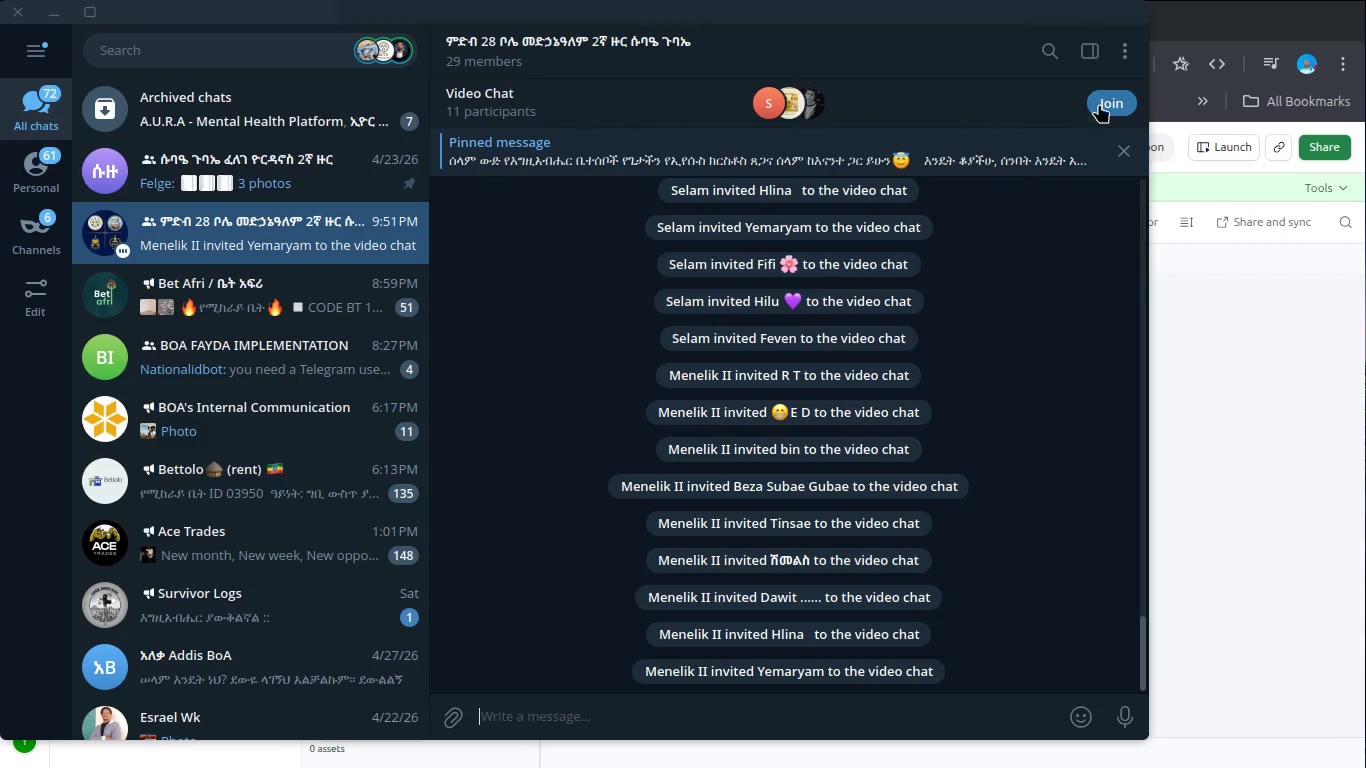 
left_click([1122, 104])
 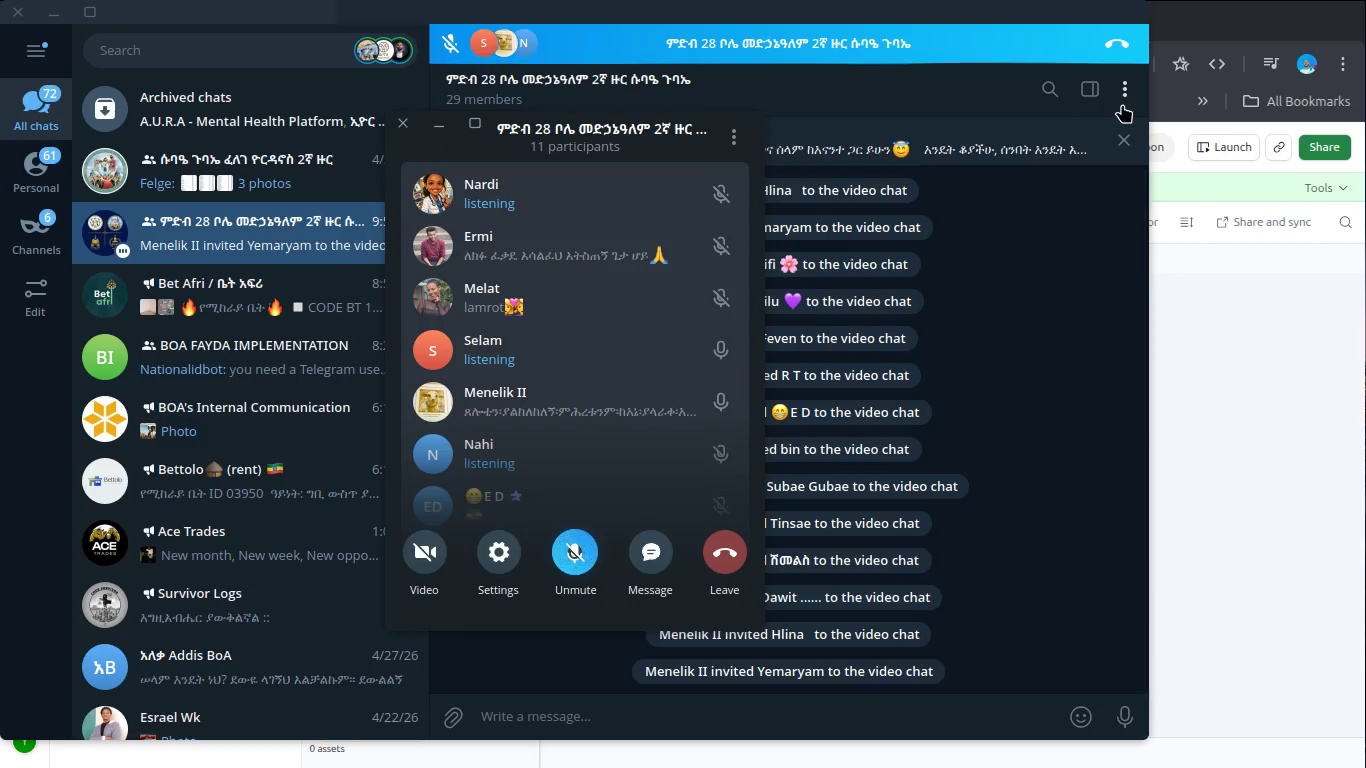 
key(VolumeUp)
 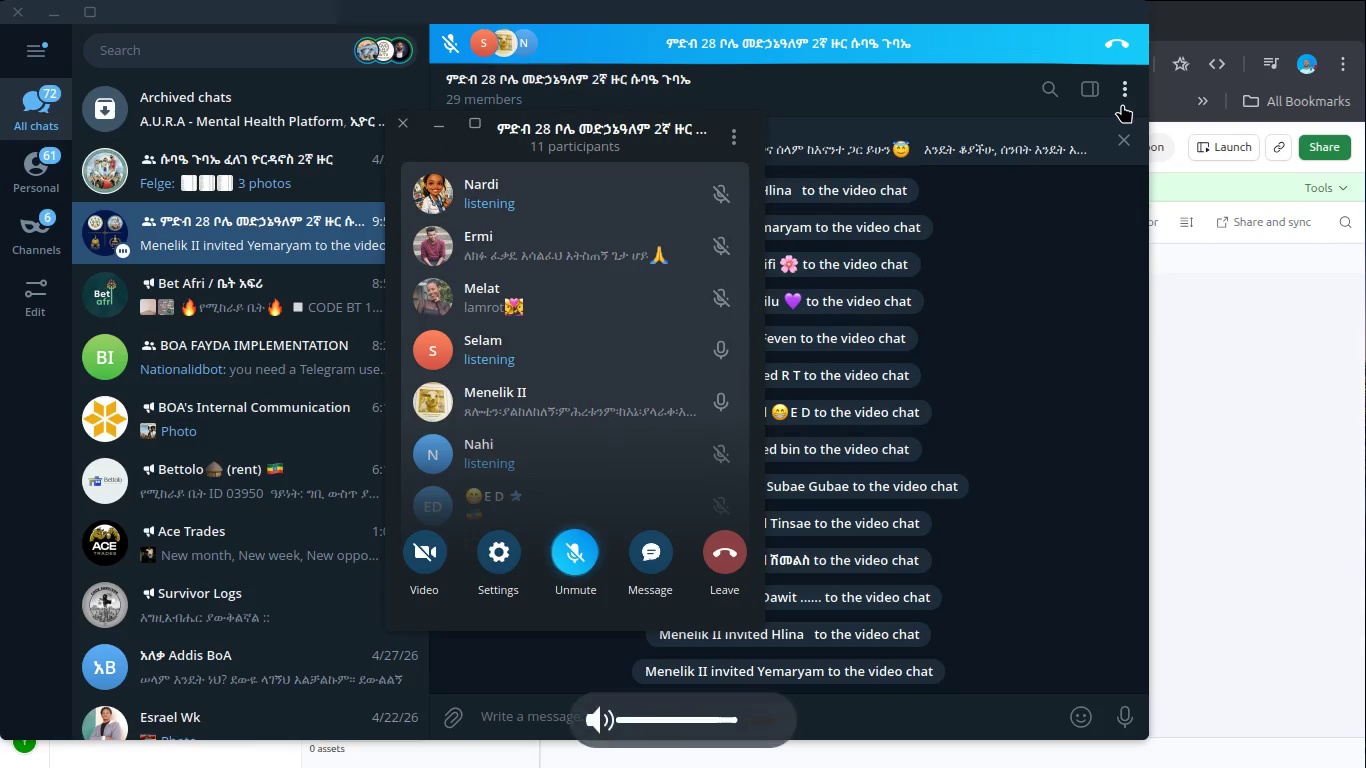 
key(VolumeUp)
 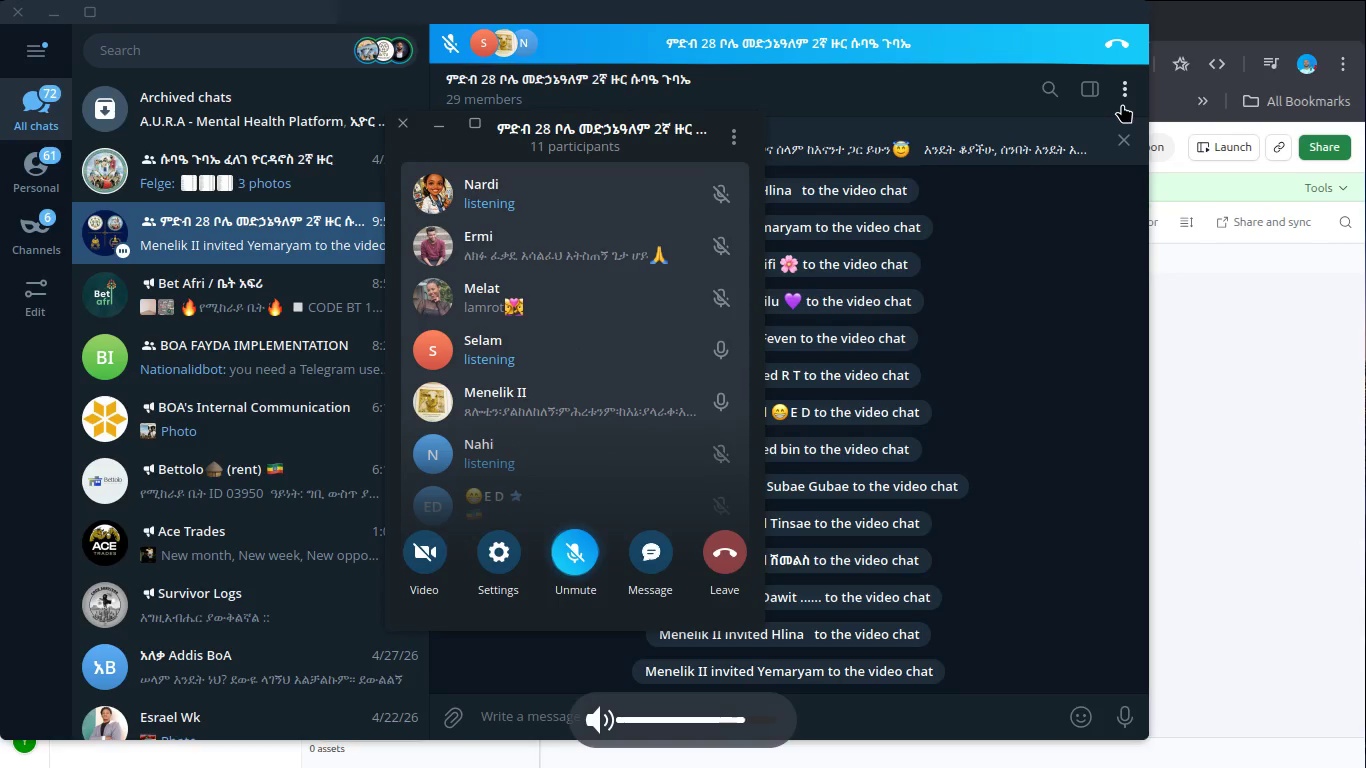 
key(VolumeUp)
 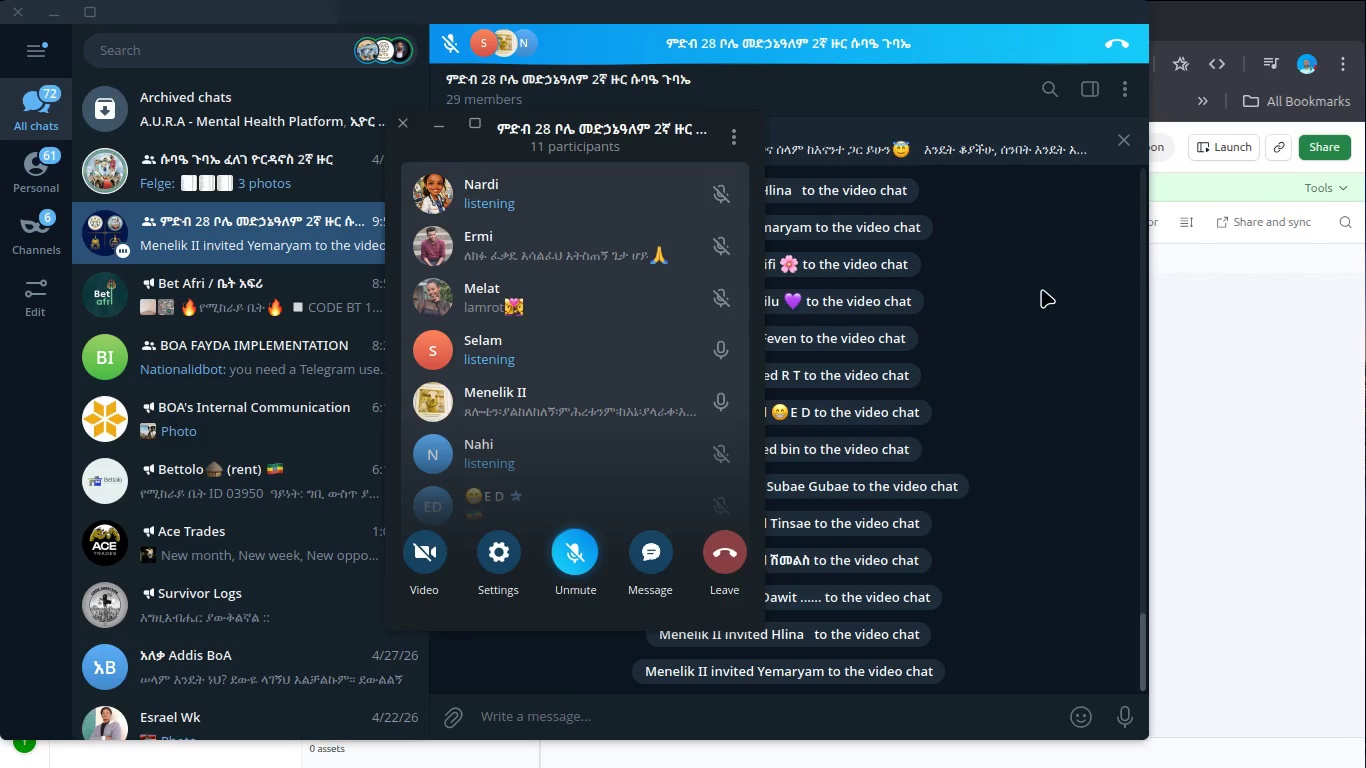 
left_click([1225, 322])
 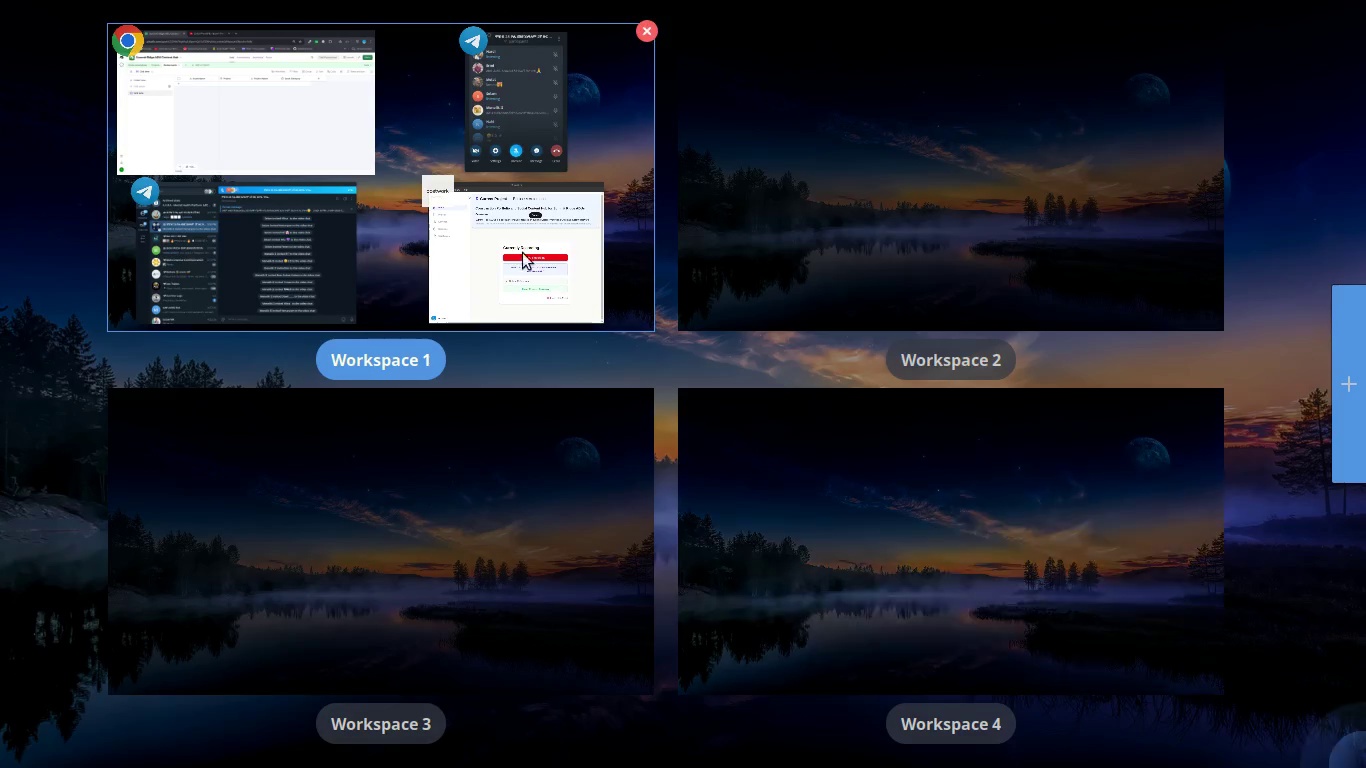 
left_click_drag(start_coordinate=[506, 132], to_coordinate=[511, 130])
 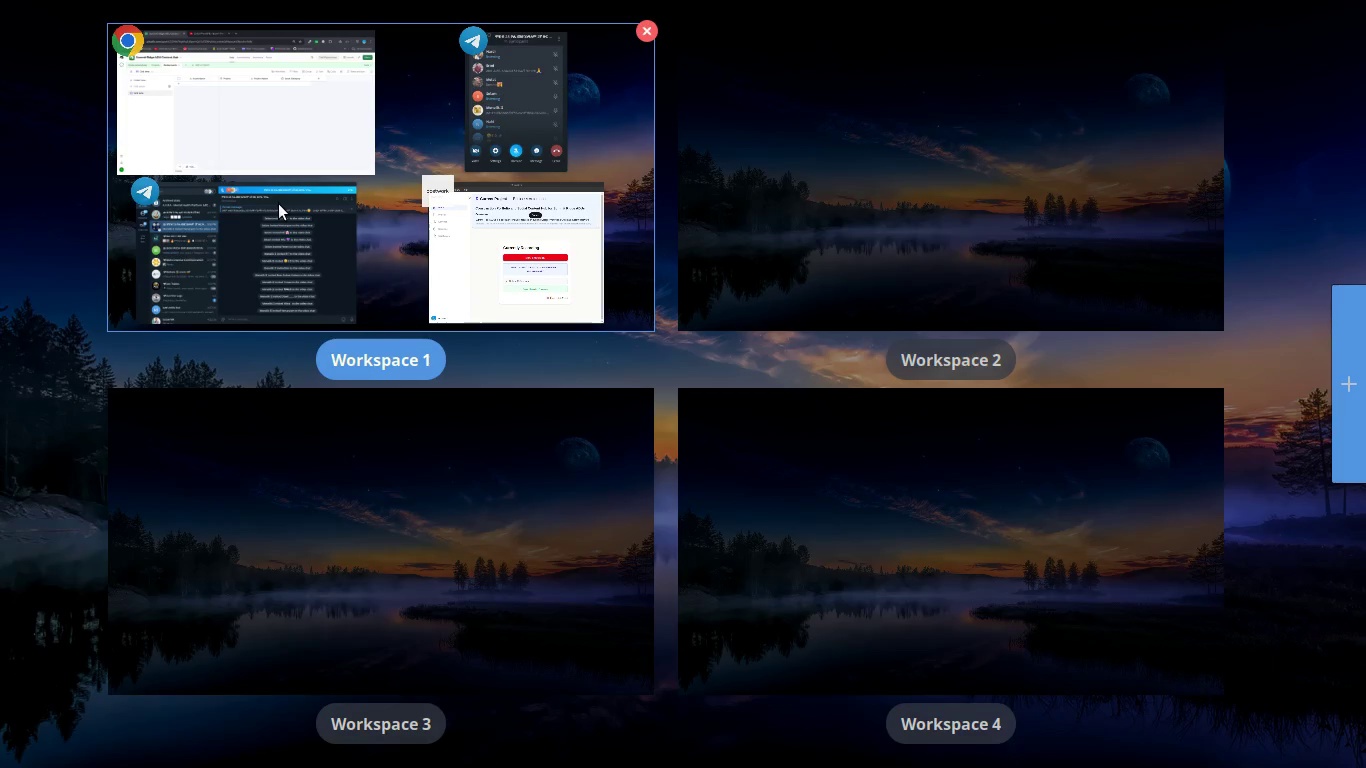 
left_click_drag(start_coordinate=[279, 205], to_coordinate=[396, 479])
 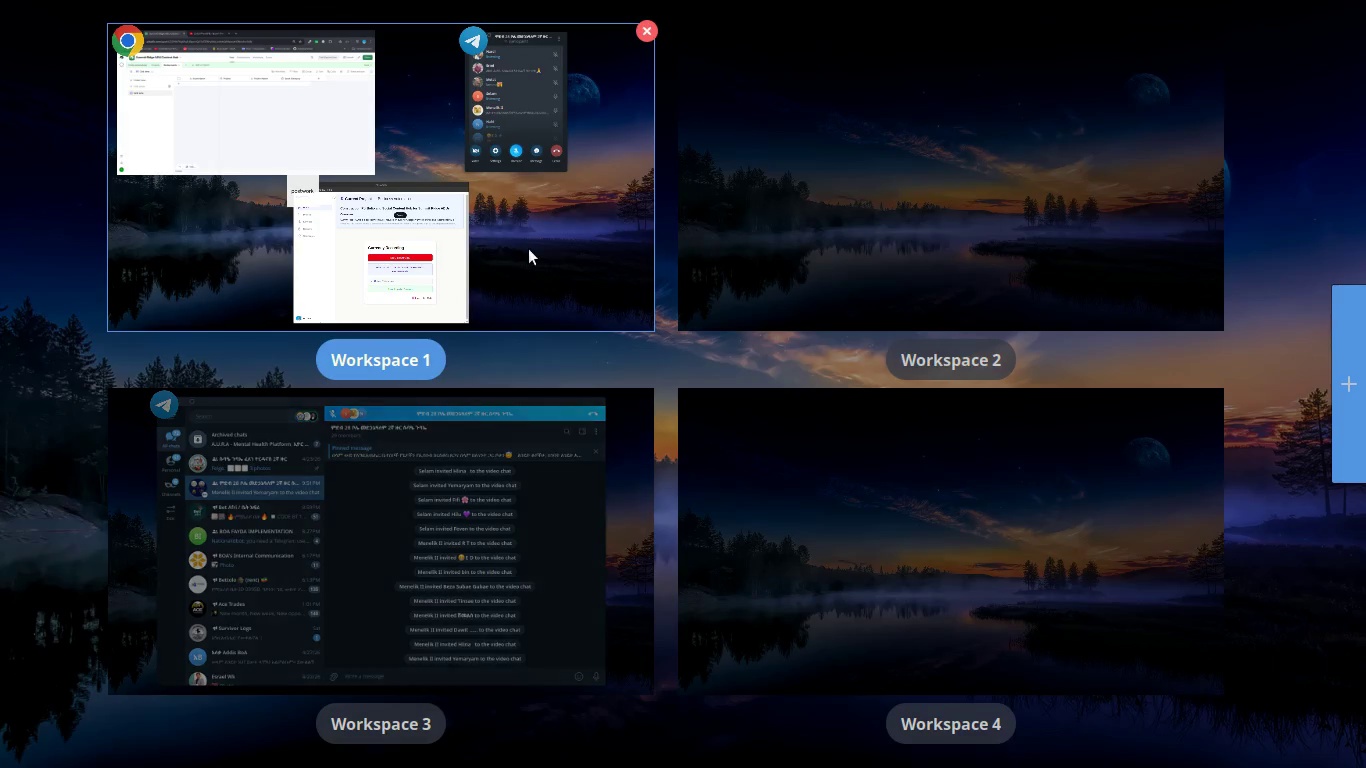 
left_click([530, 249])
 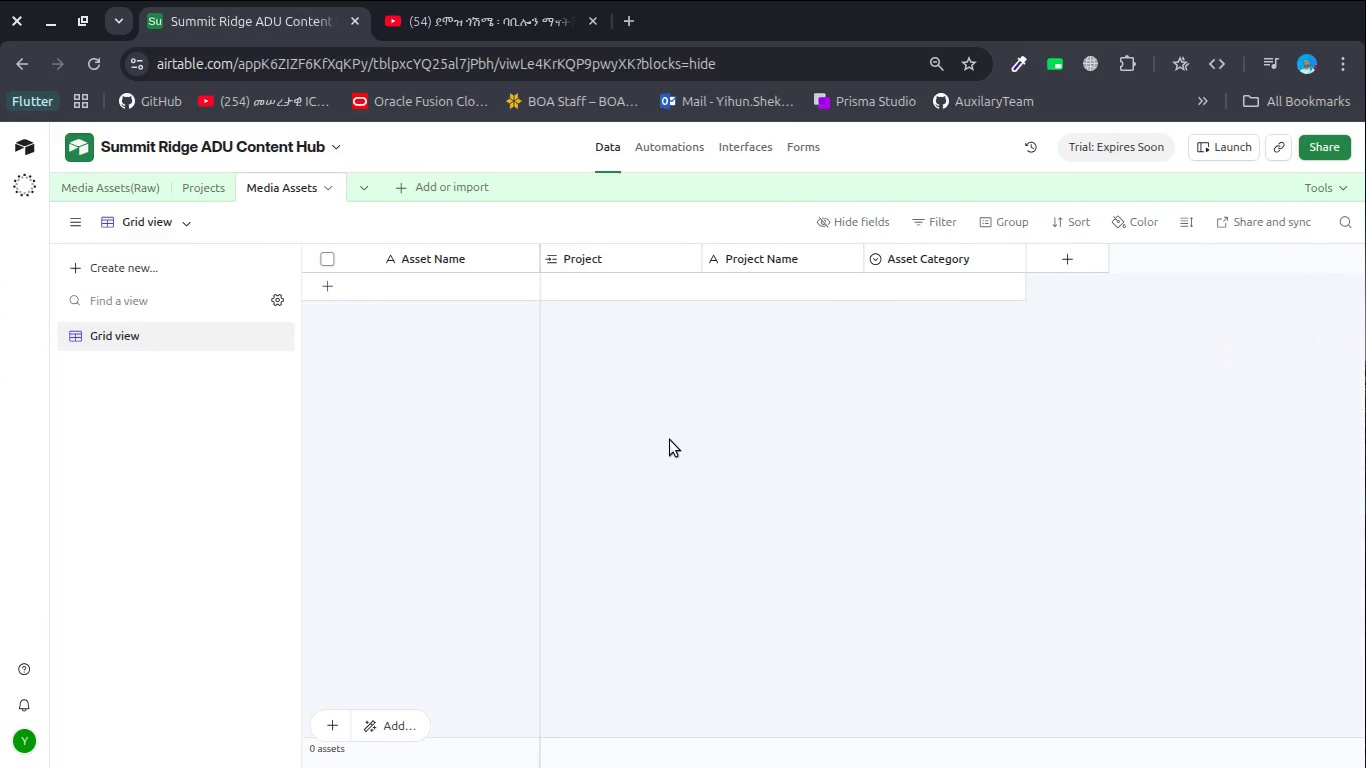 
wait(8.43)
 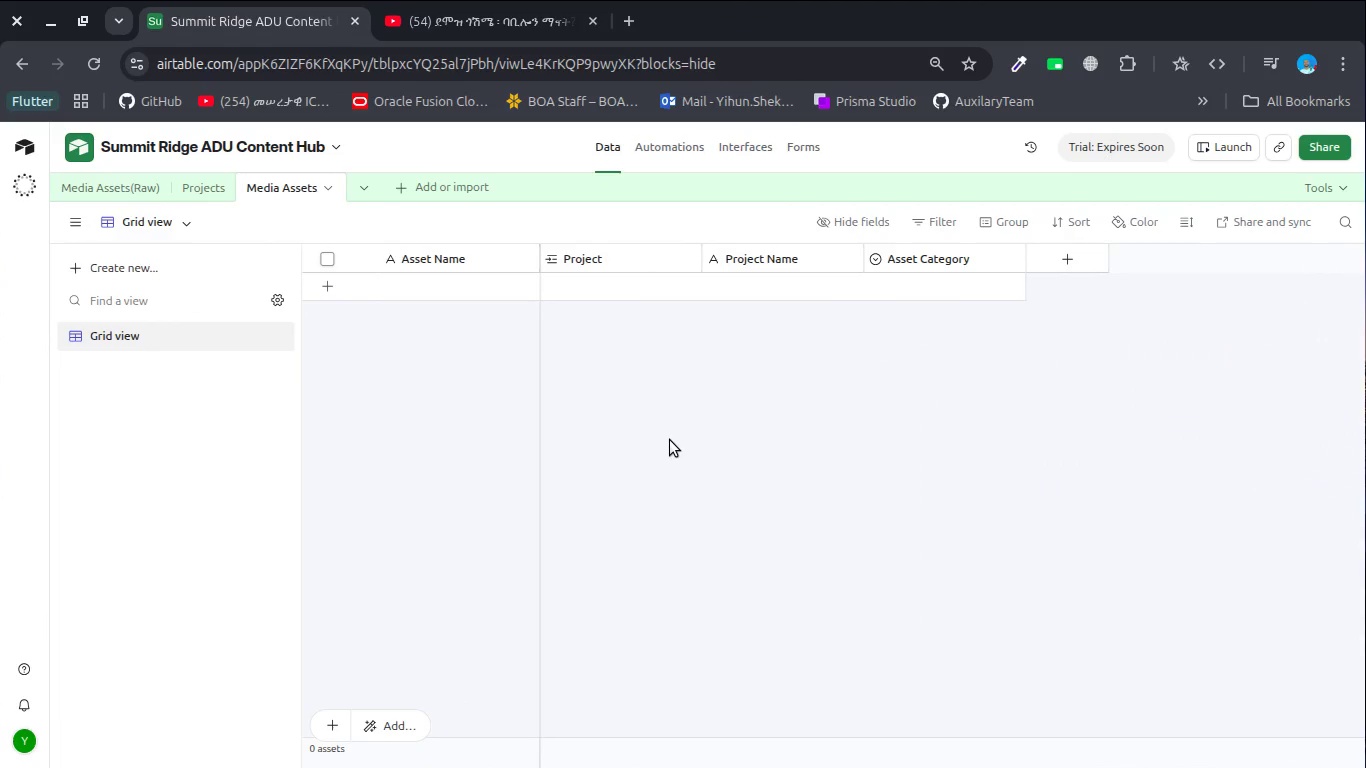 
key(Alt+Tab)
 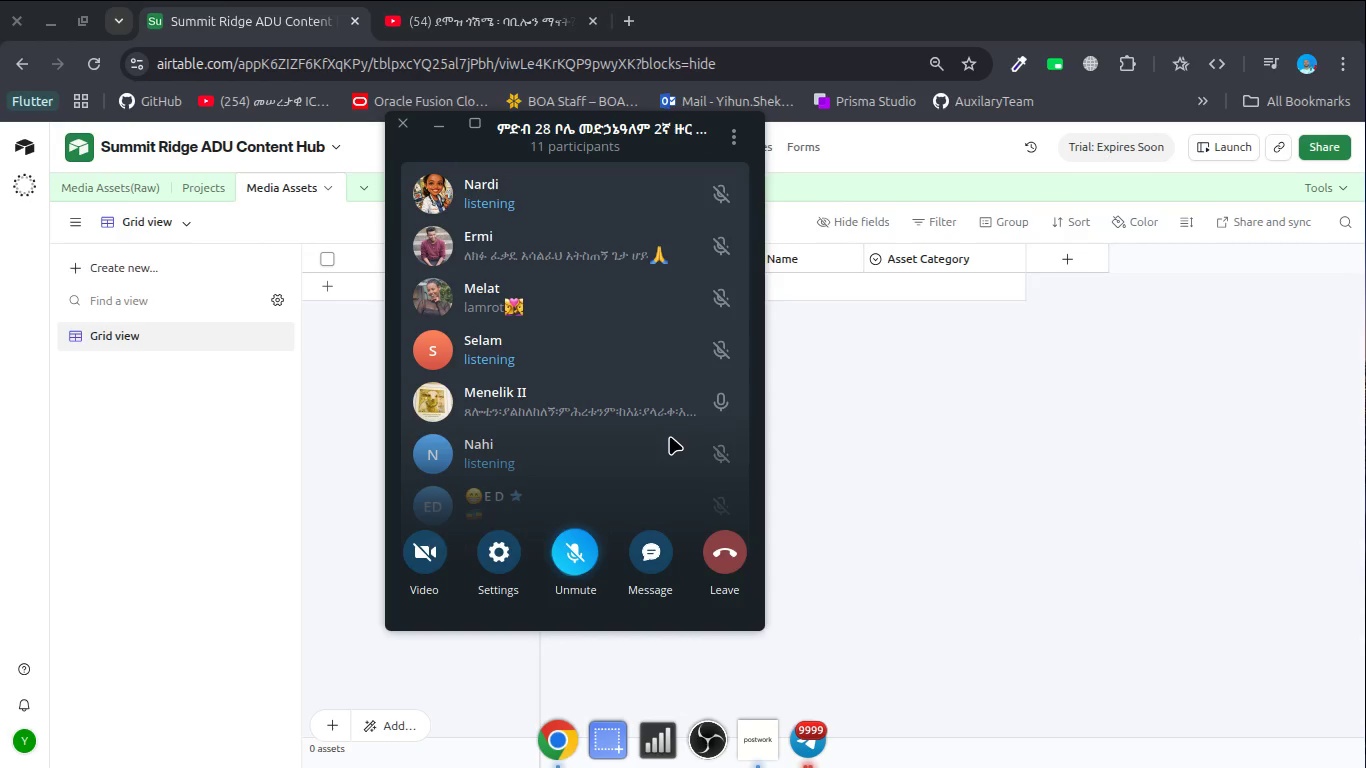 
wait(80.57)
 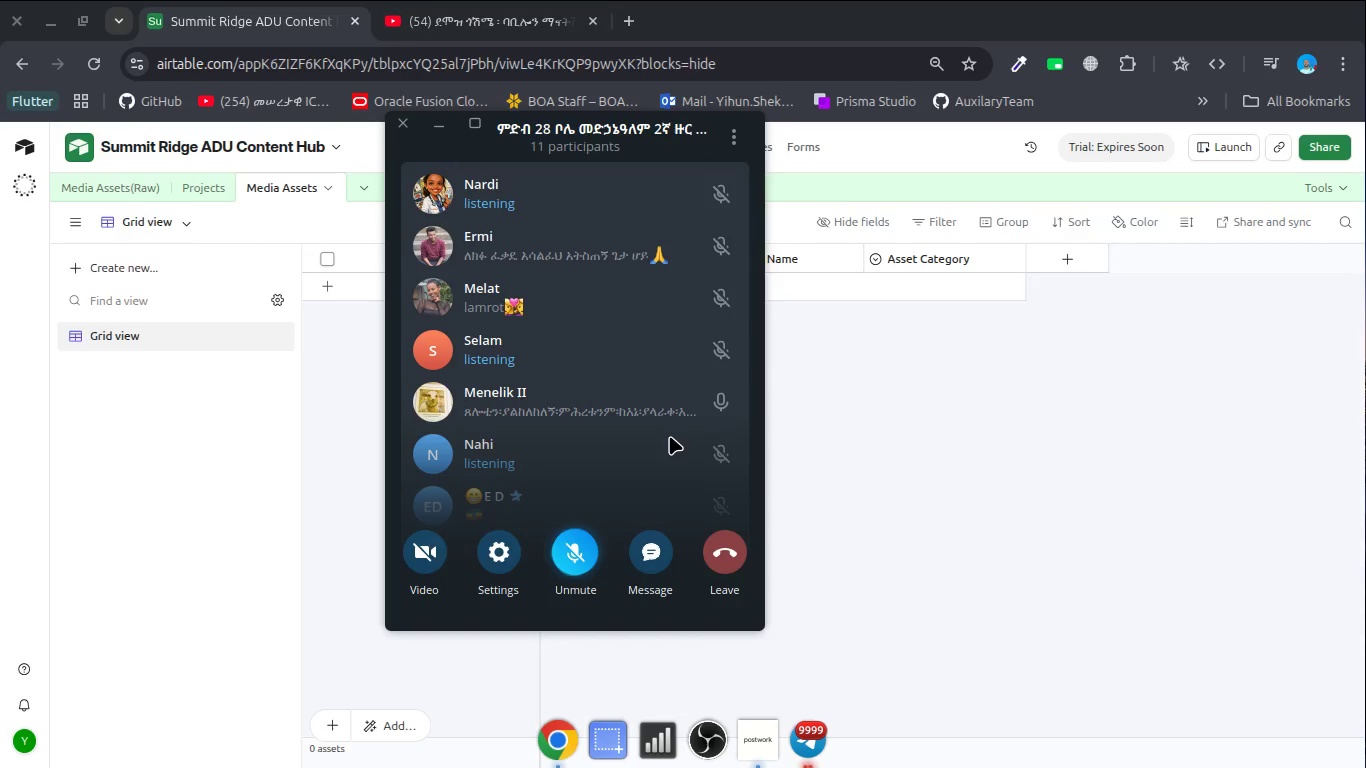 
left_click([563, 552])
 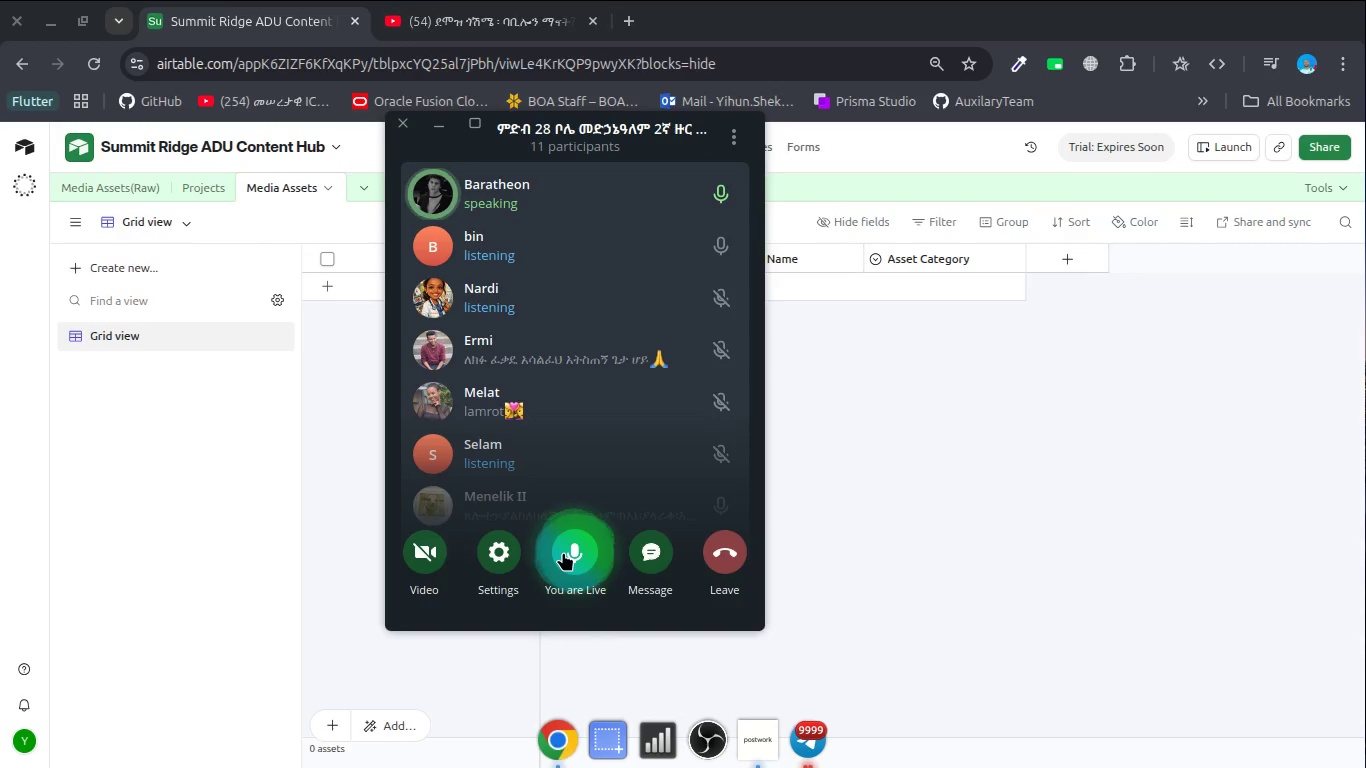 
wait(9.55)
 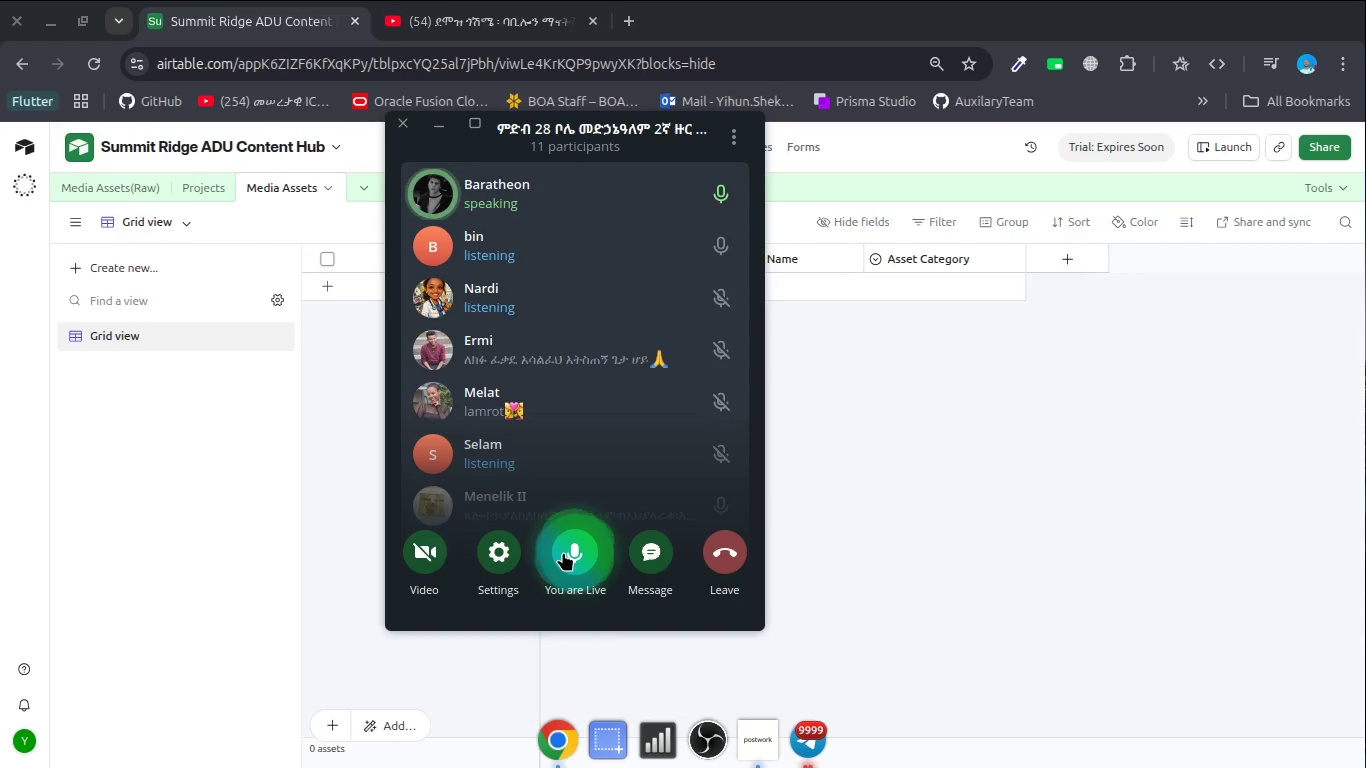 
scroll: coordinate [562, 554], scroll_direction: up, amount: 1.0
 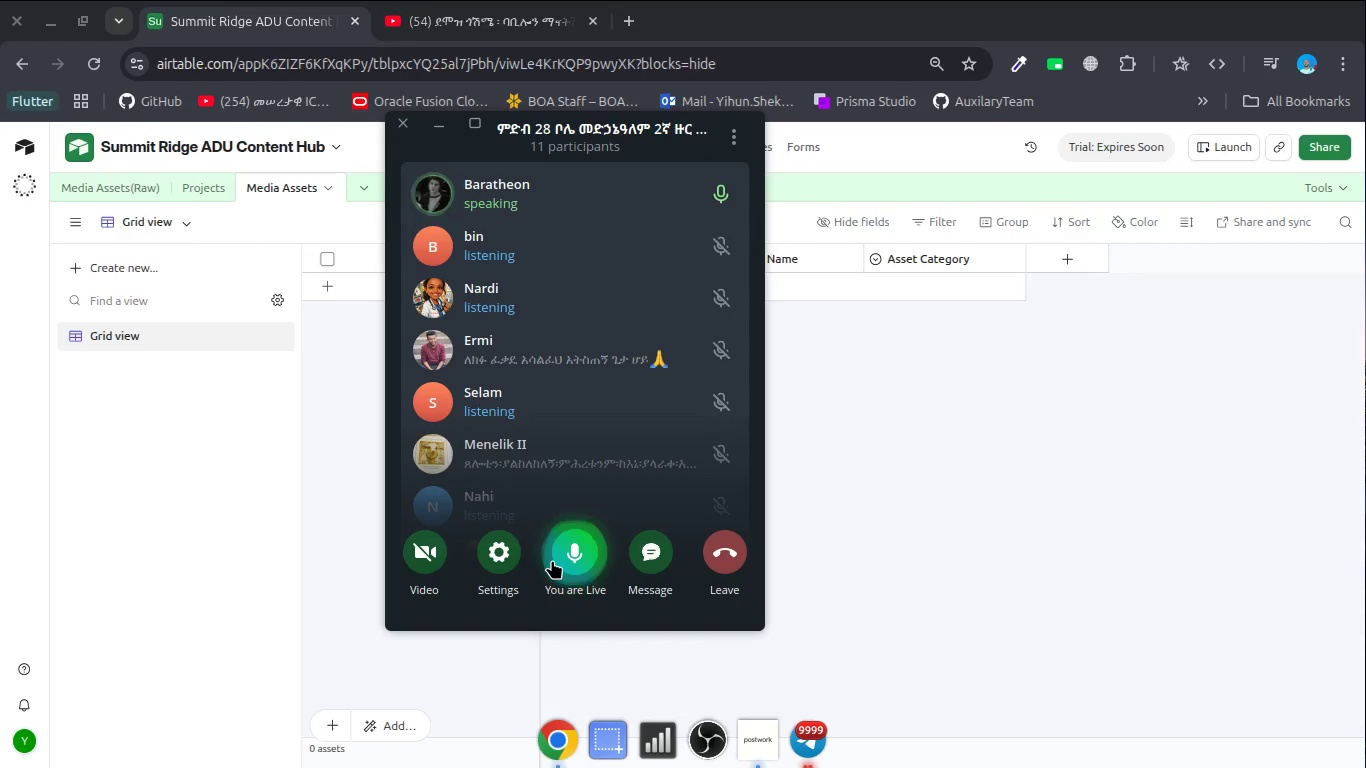 
wait(90.05)
 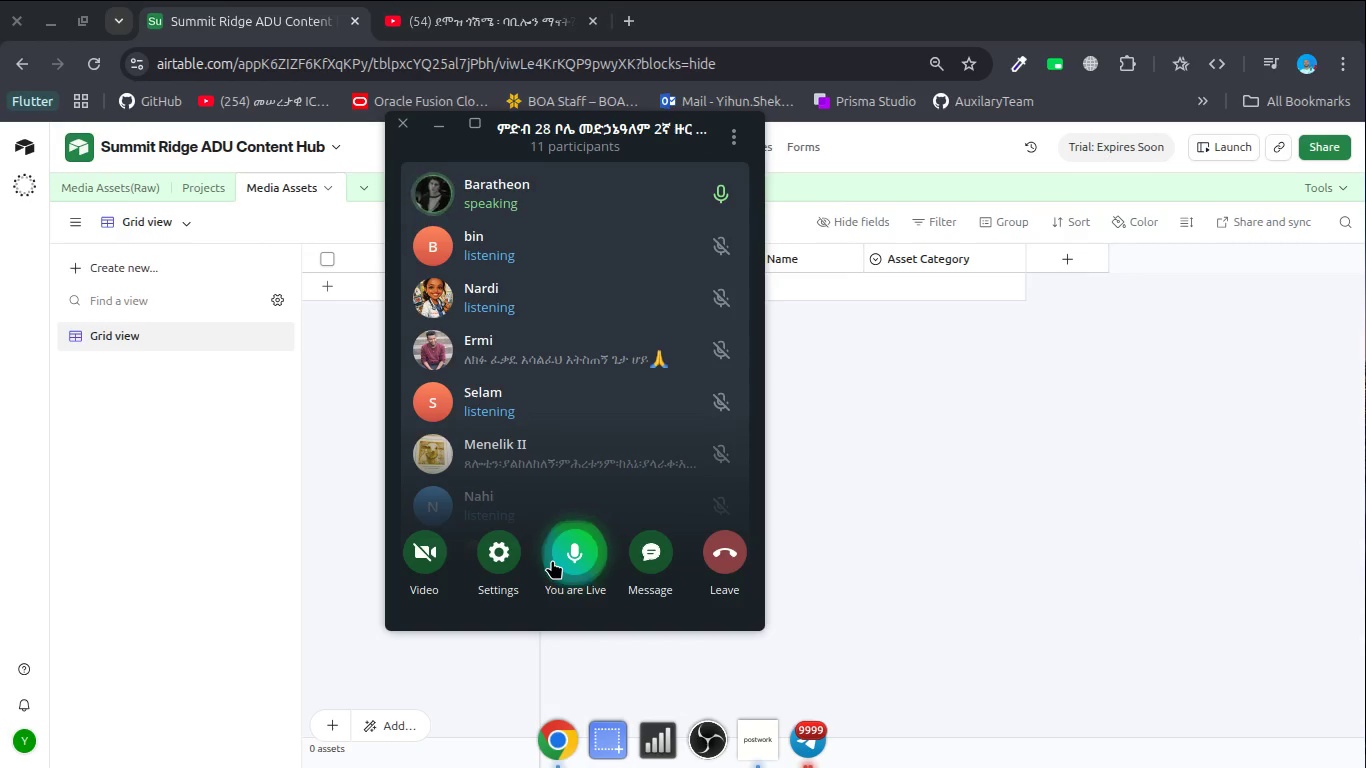 
left_click([917, 464])
 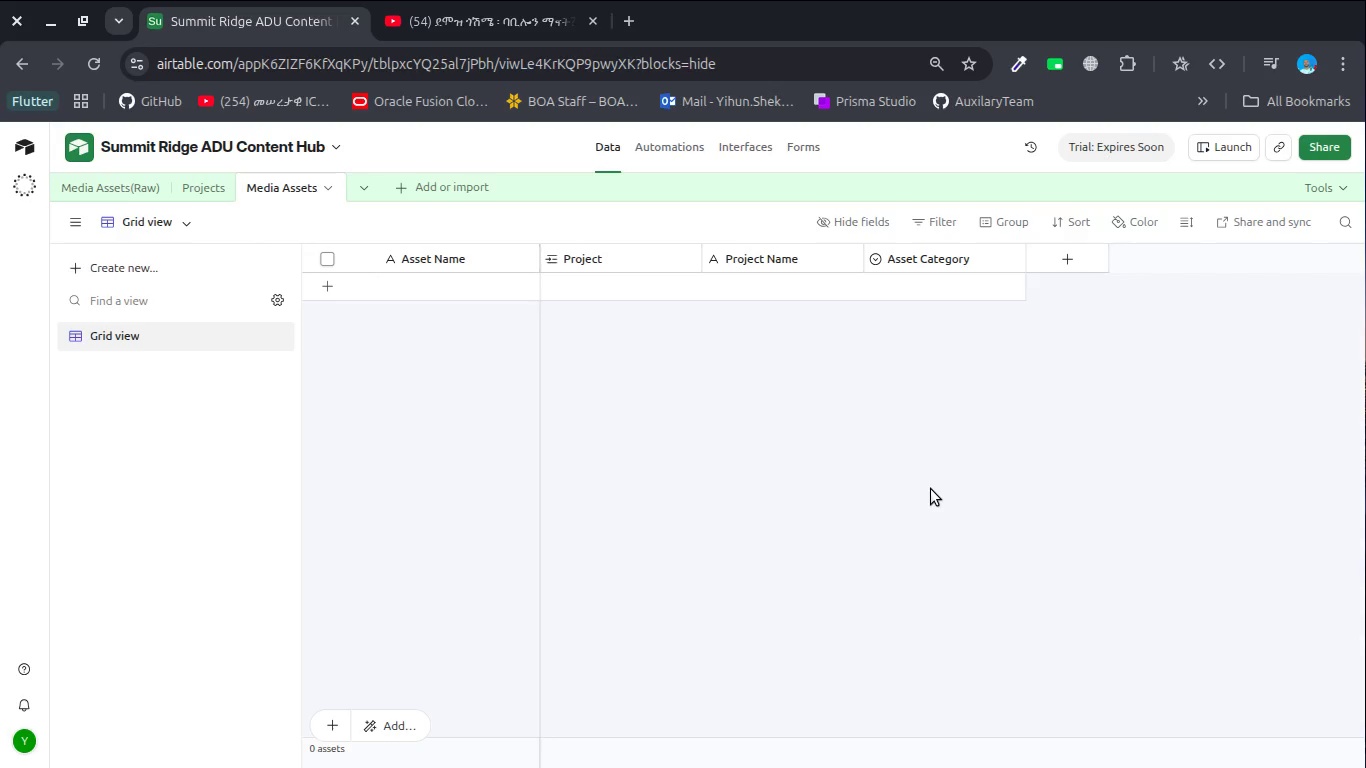 
wait(29.64)
 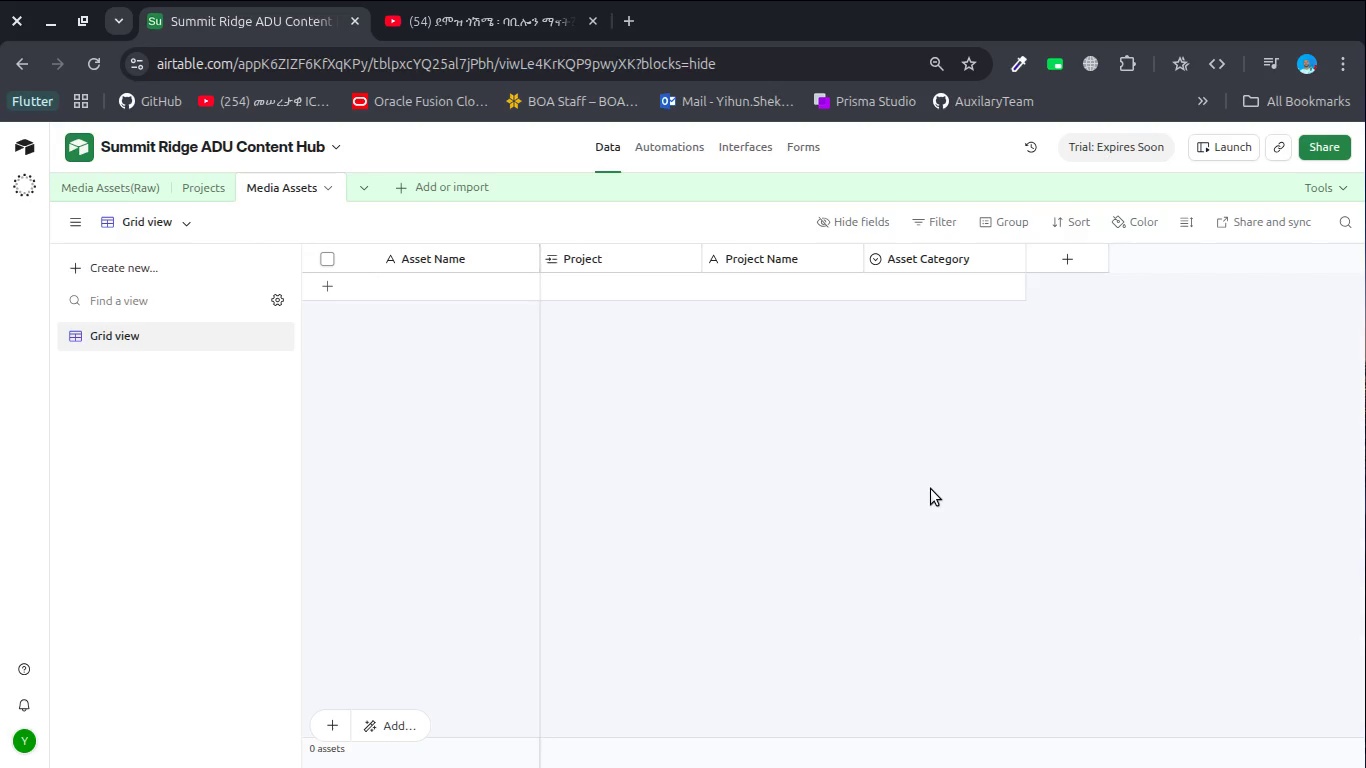 
scroll: coordinate [886, 607], scroll_direction: up, amount: 2.0
 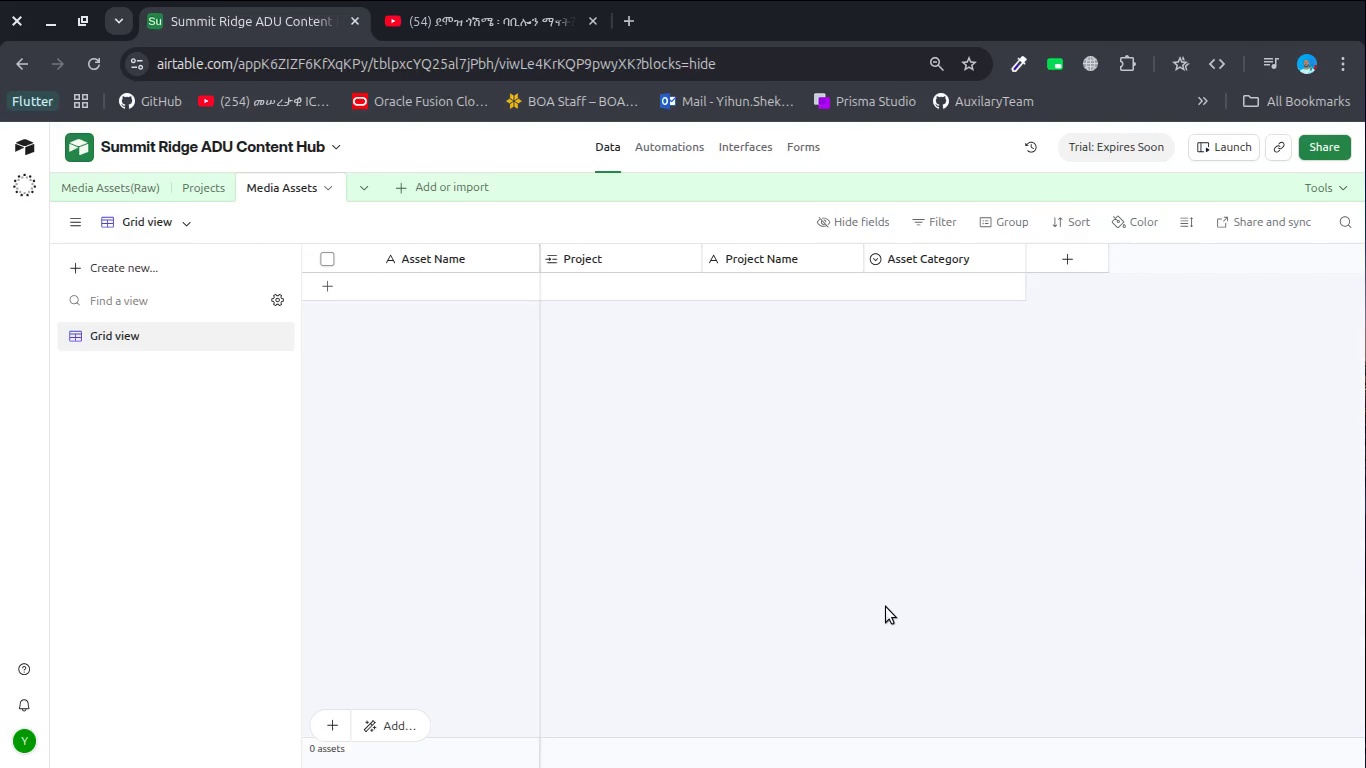 
wait(21.43)
 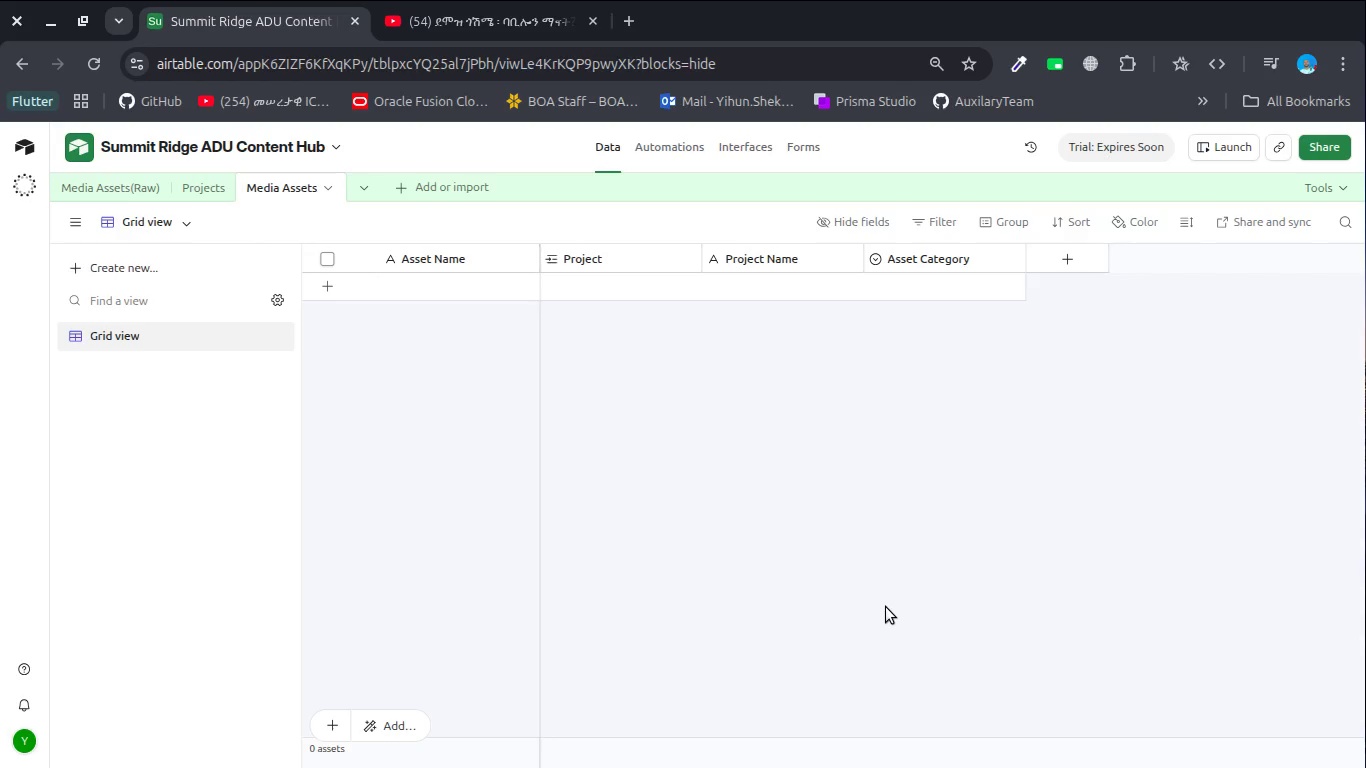 
double_click([880, 662])
 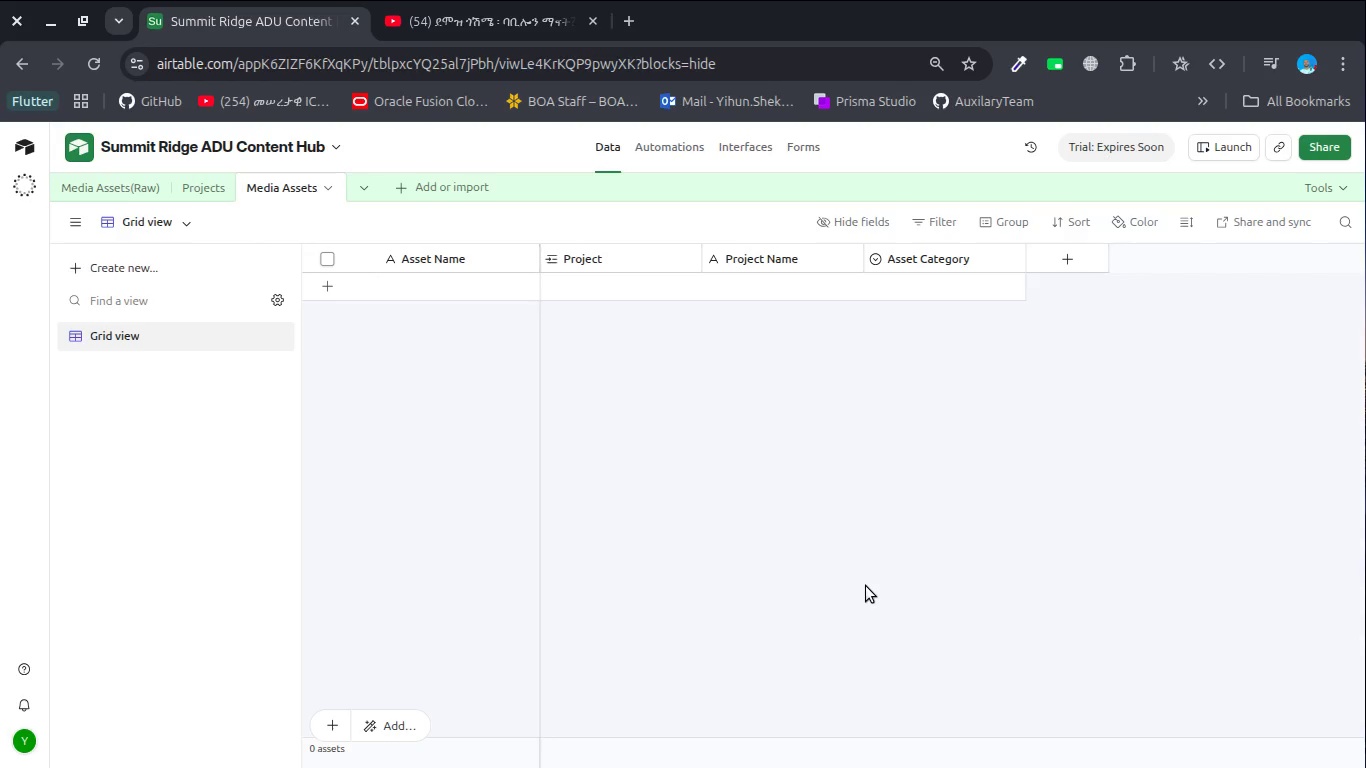 
wait(89.77)
 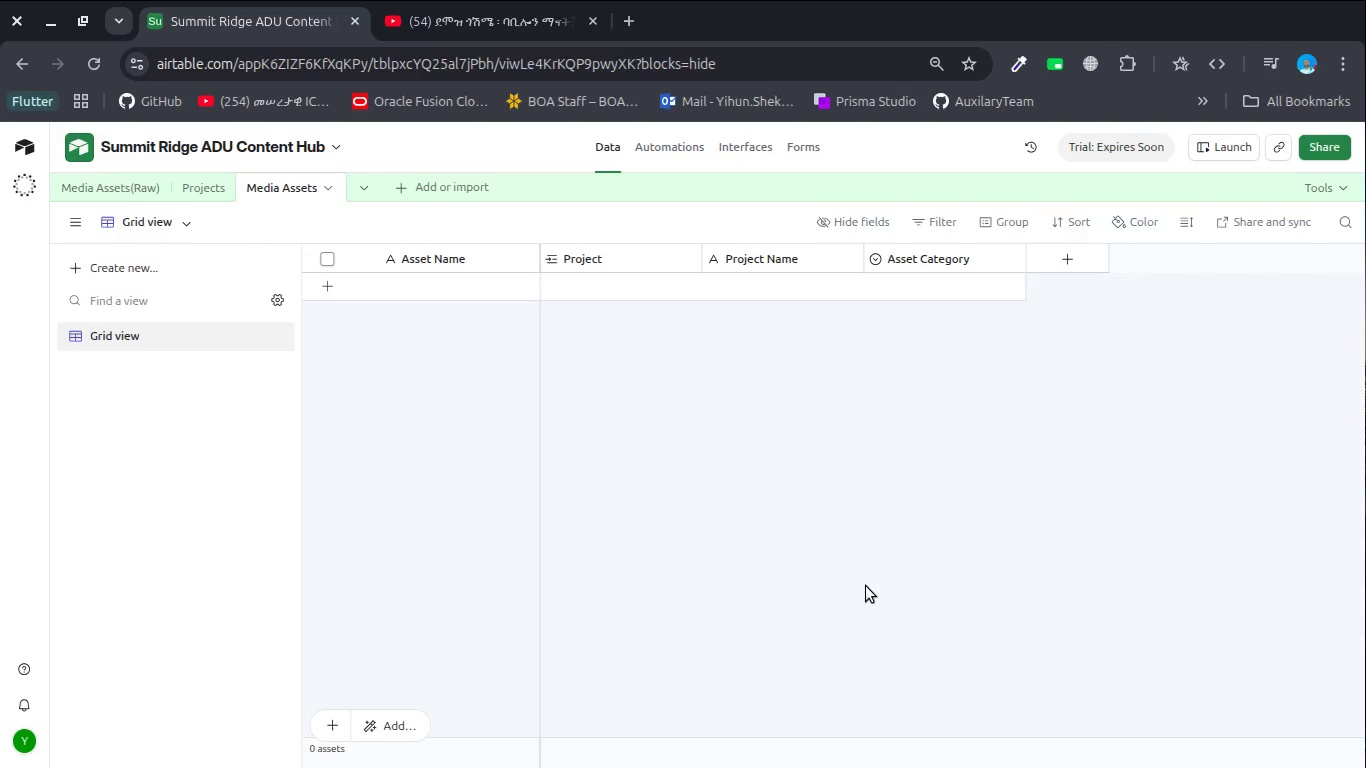 
key(Alt+AltLeft)
 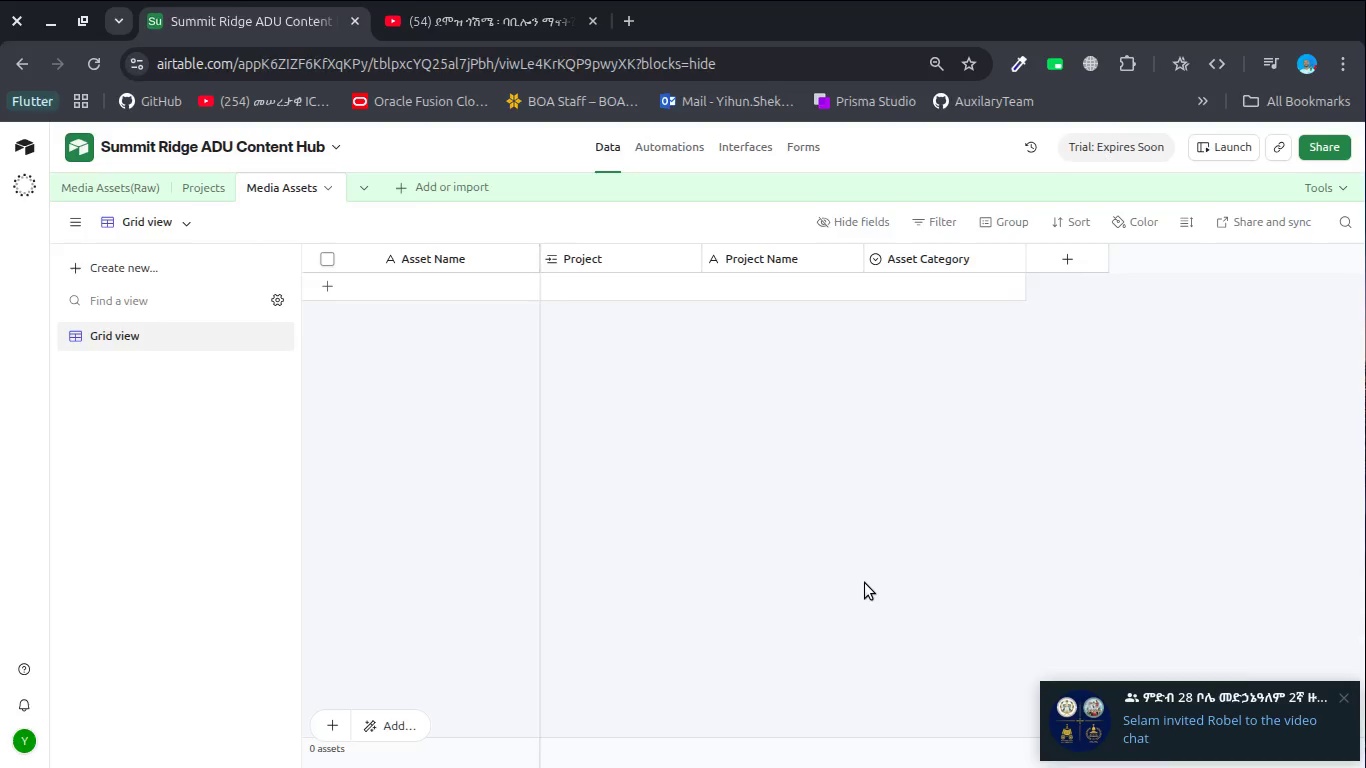 
key(Alt+Tab)
 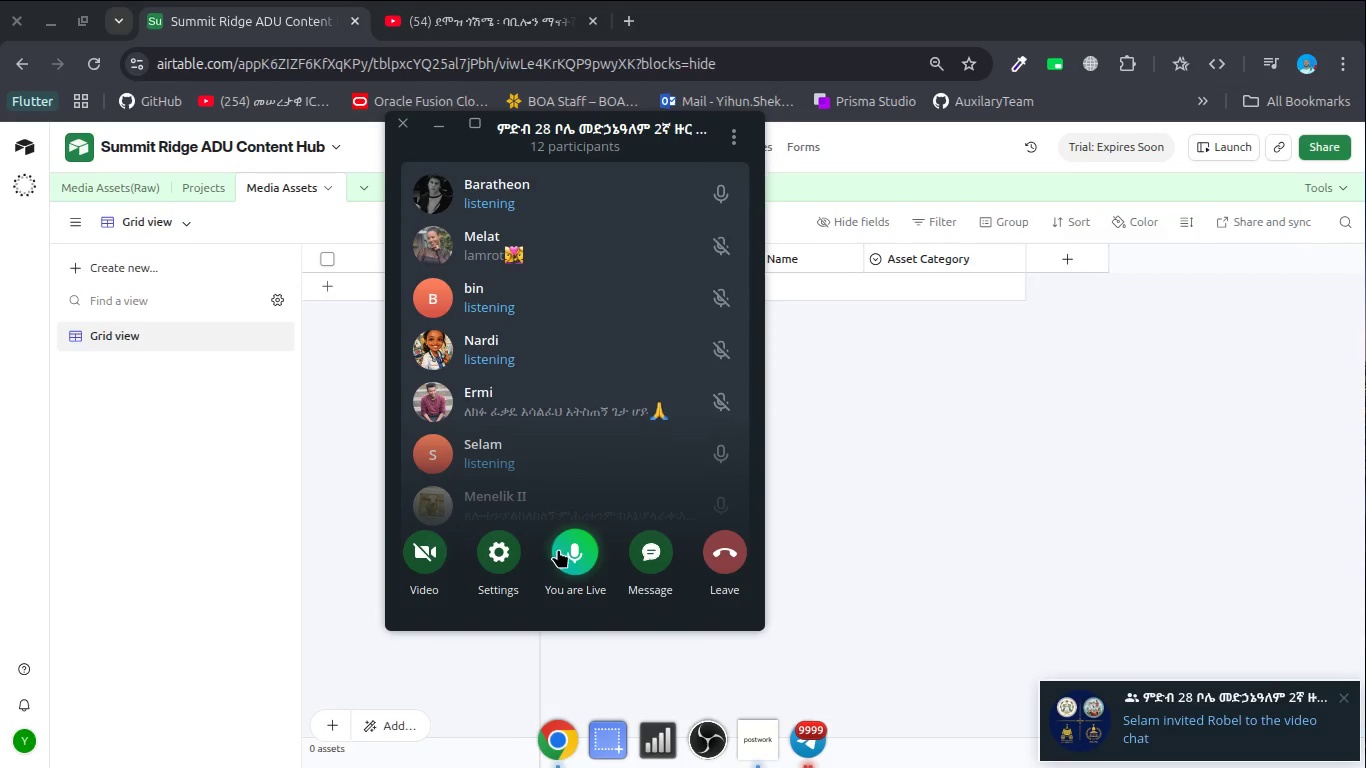 
left_click([568, 544])
 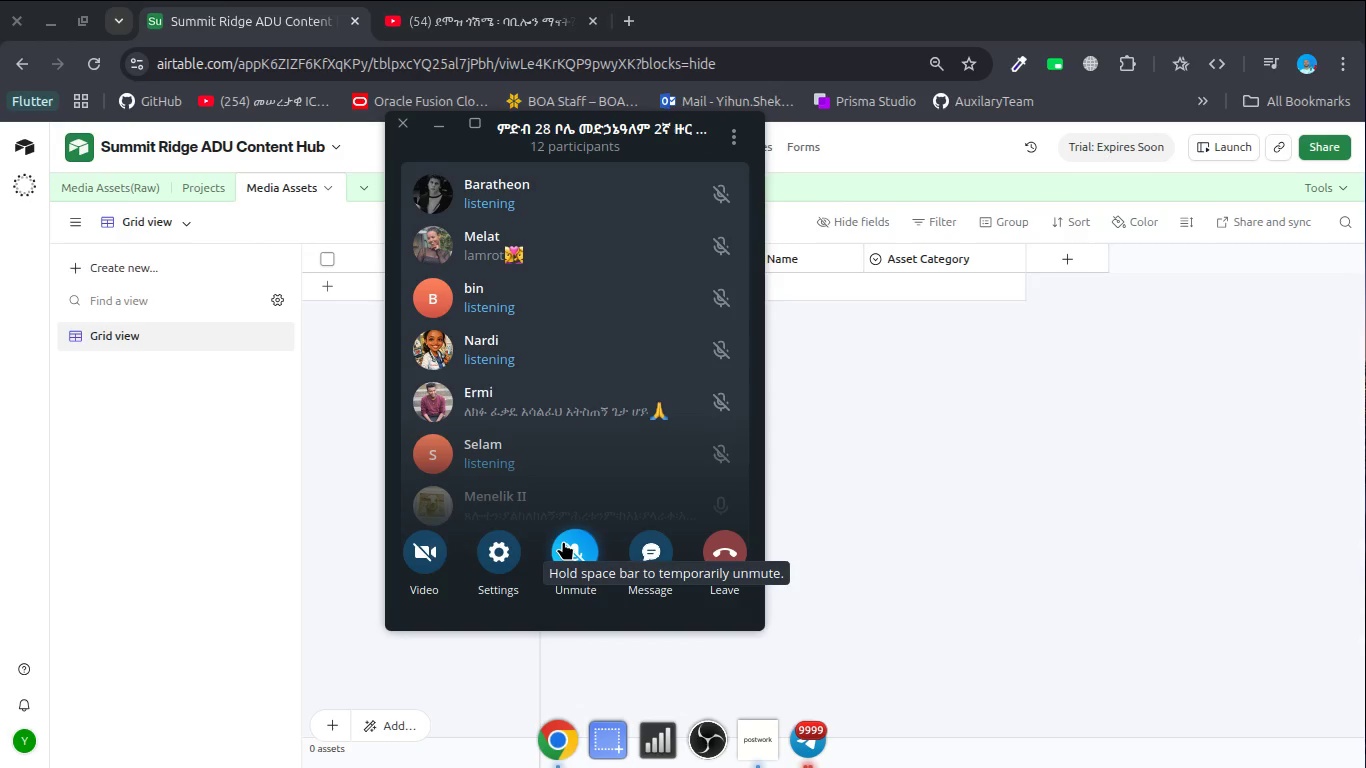 
wait(13.84)
 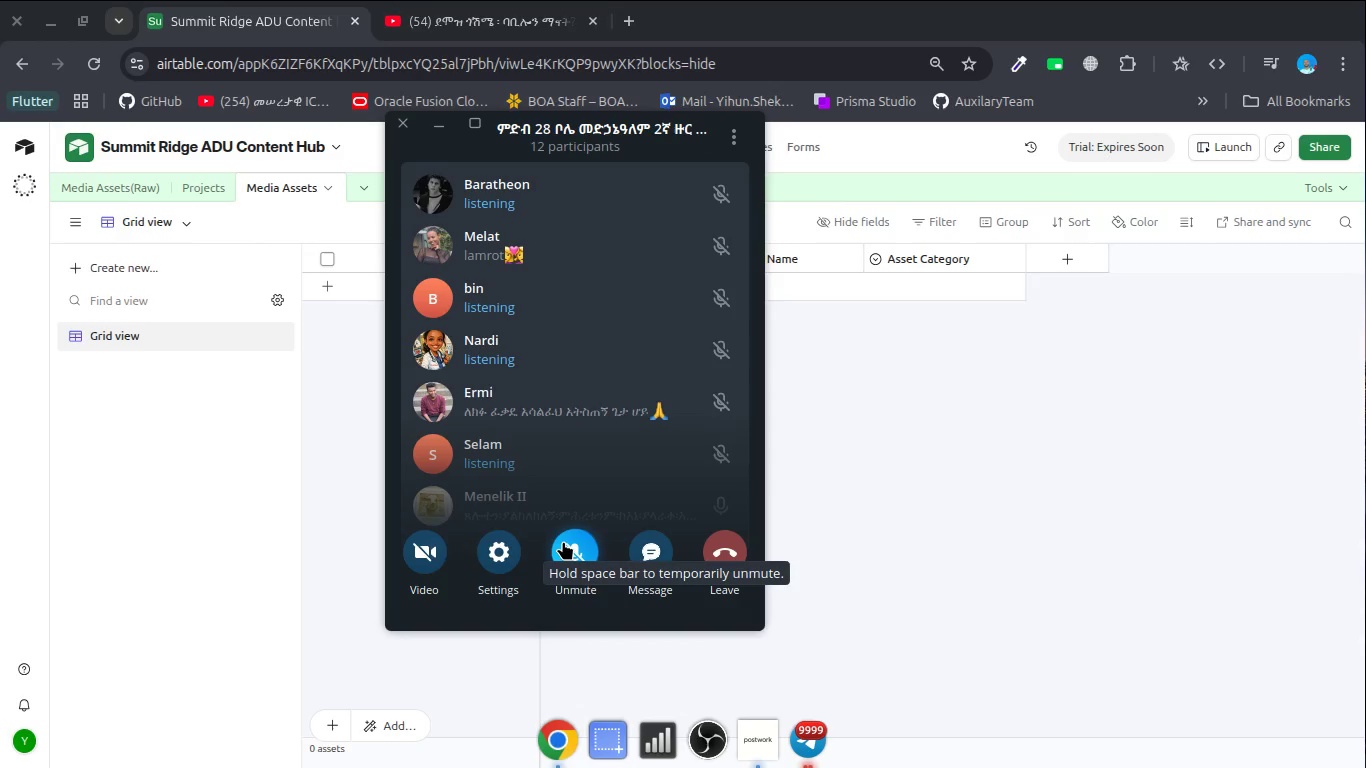 
left_click([999, 448])
 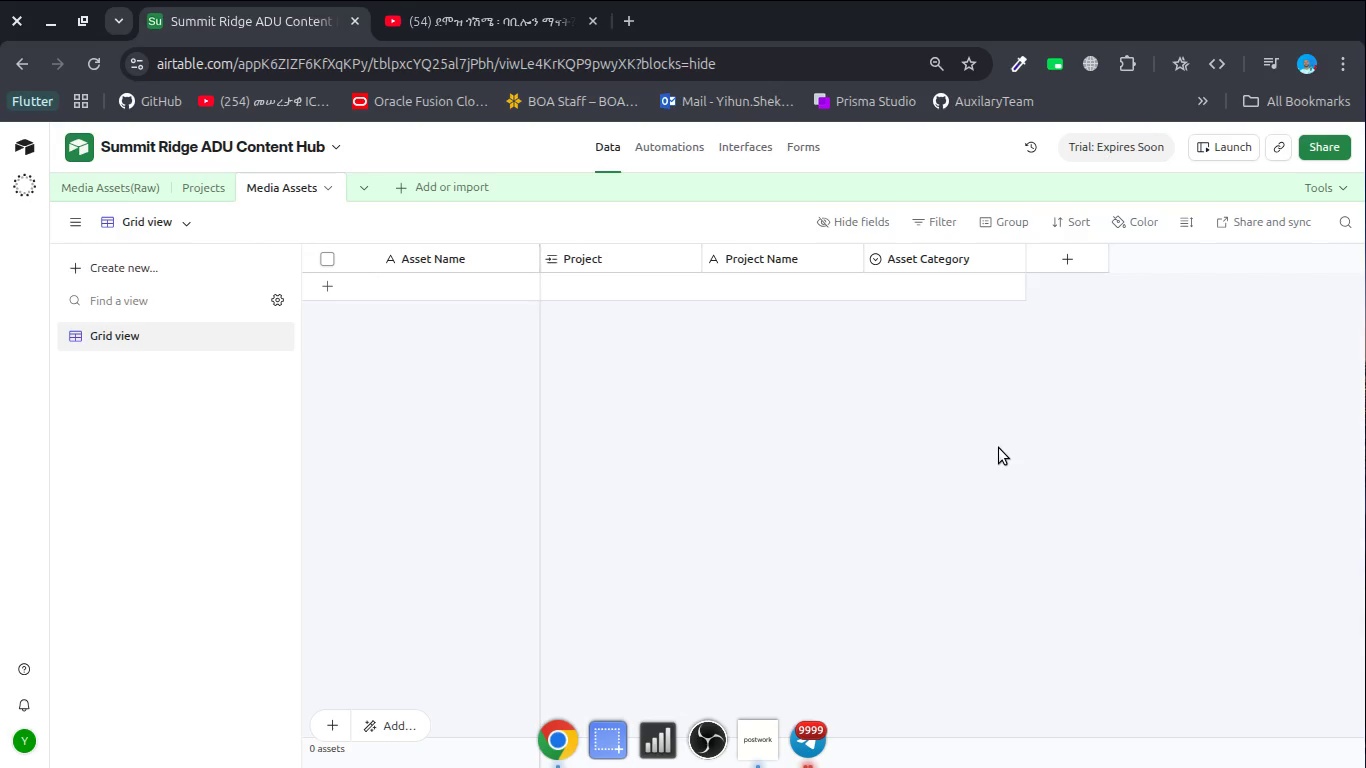 
key(Alt+AltLeft)
 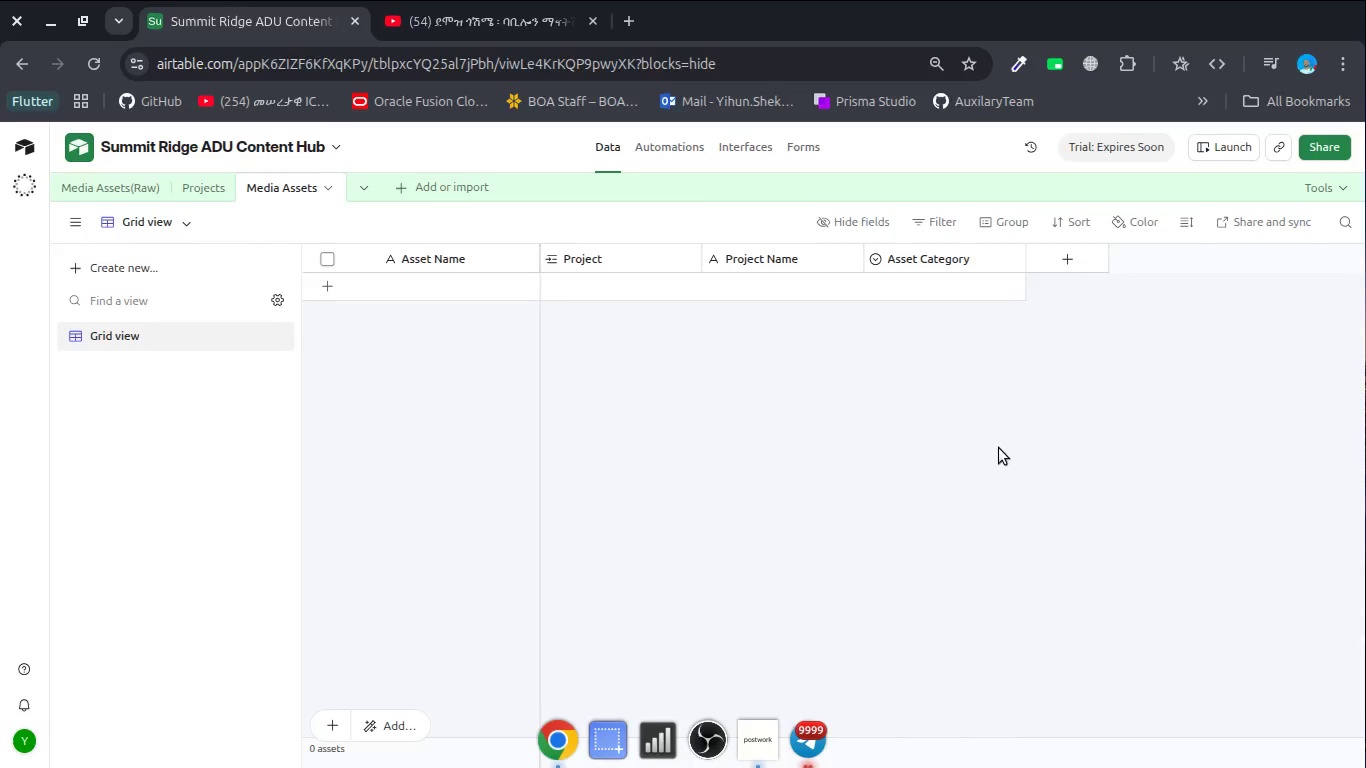 
key(Alt+Tab)
 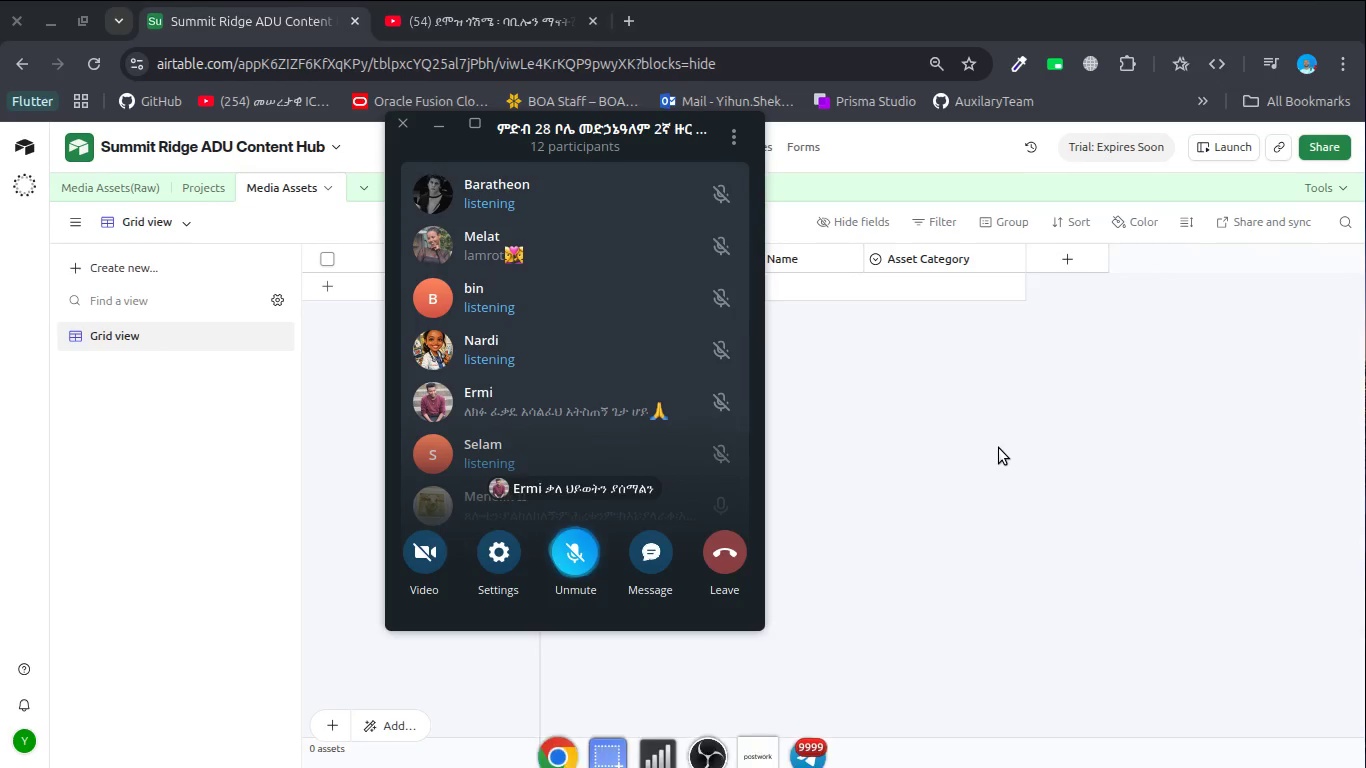 
key(Alt+AltLeft)
 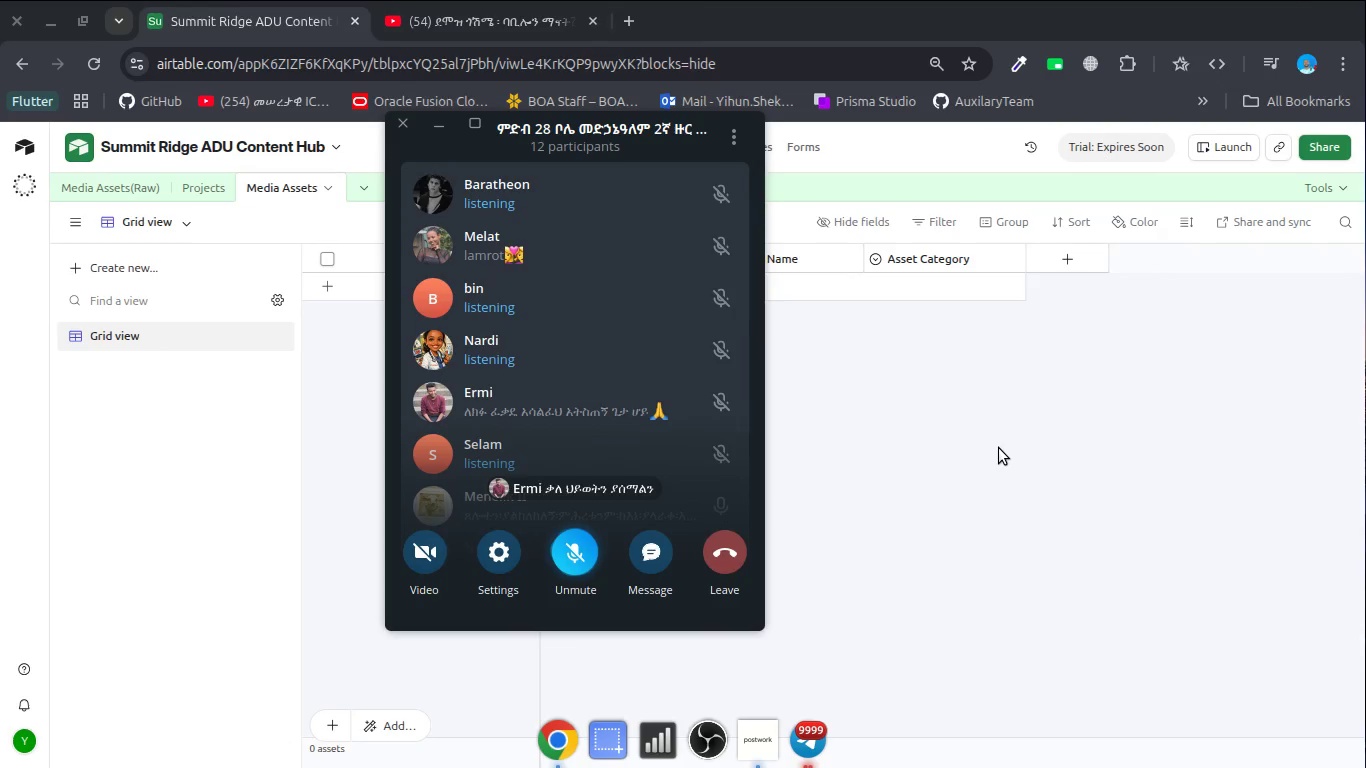 
key(Alt+Tab)
 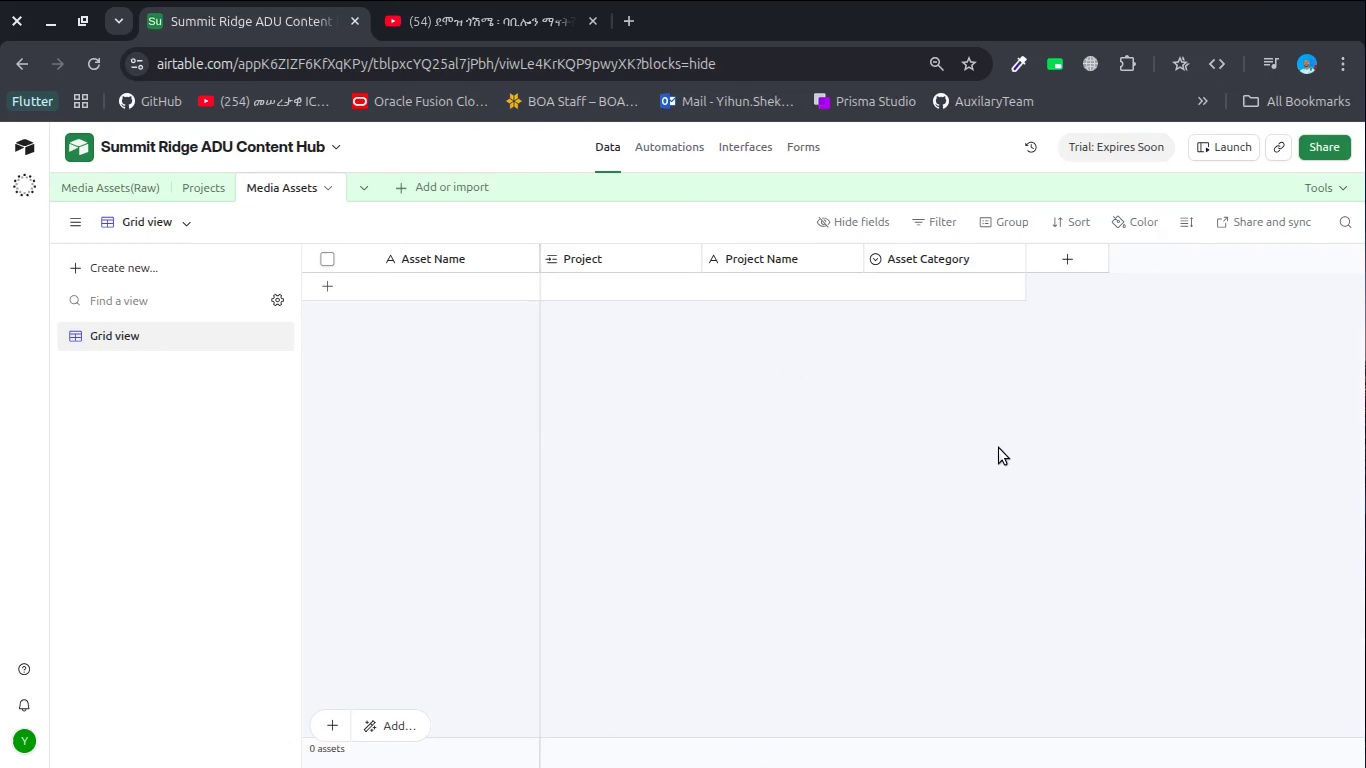 
key(VolumeUp)
 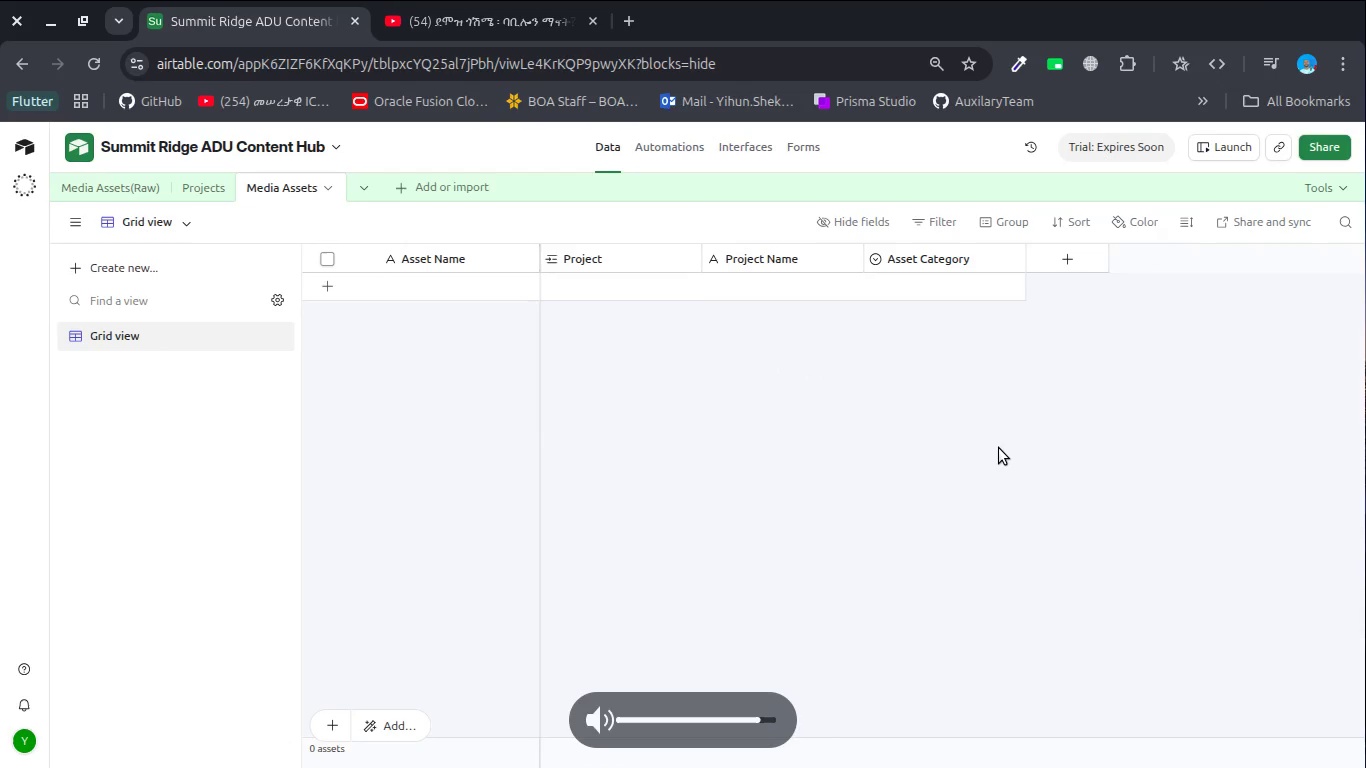 
key(VolumeUp)
 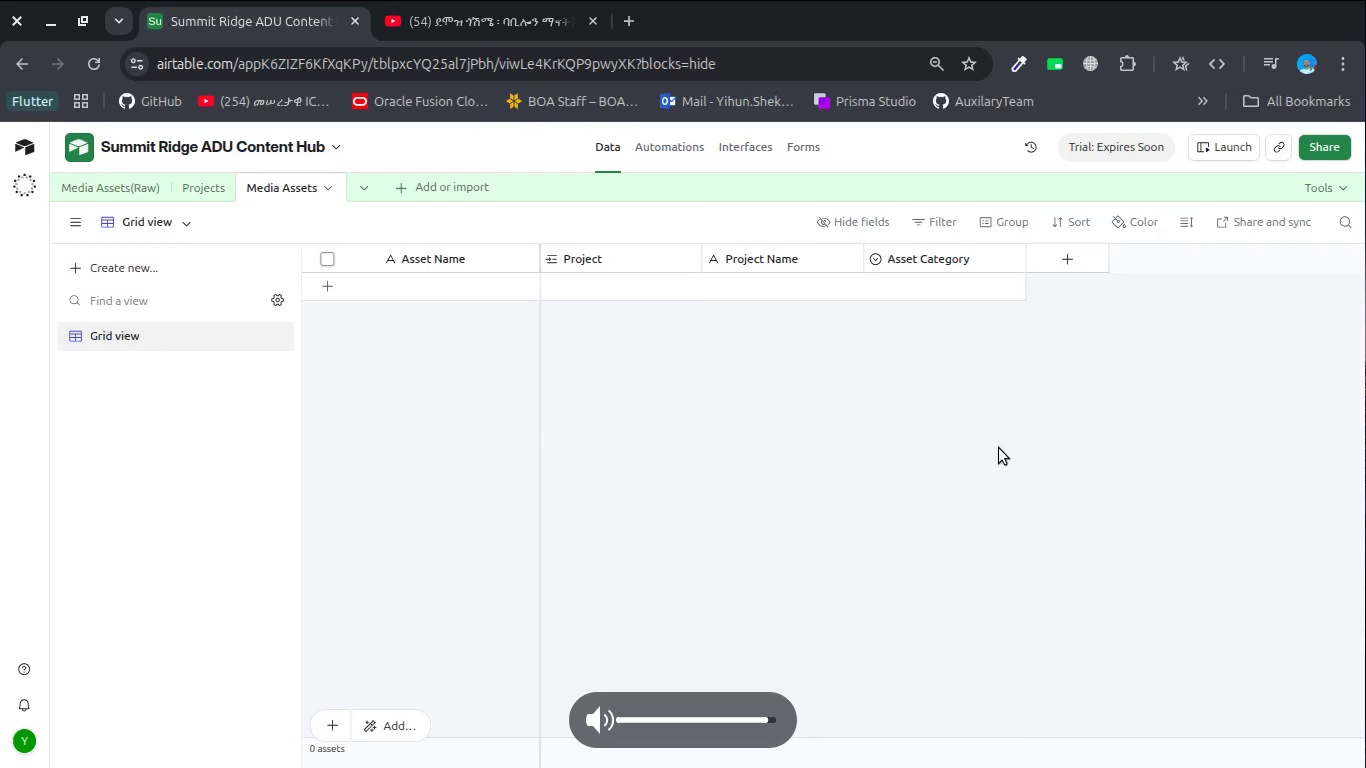 
key(VolumeUp)
 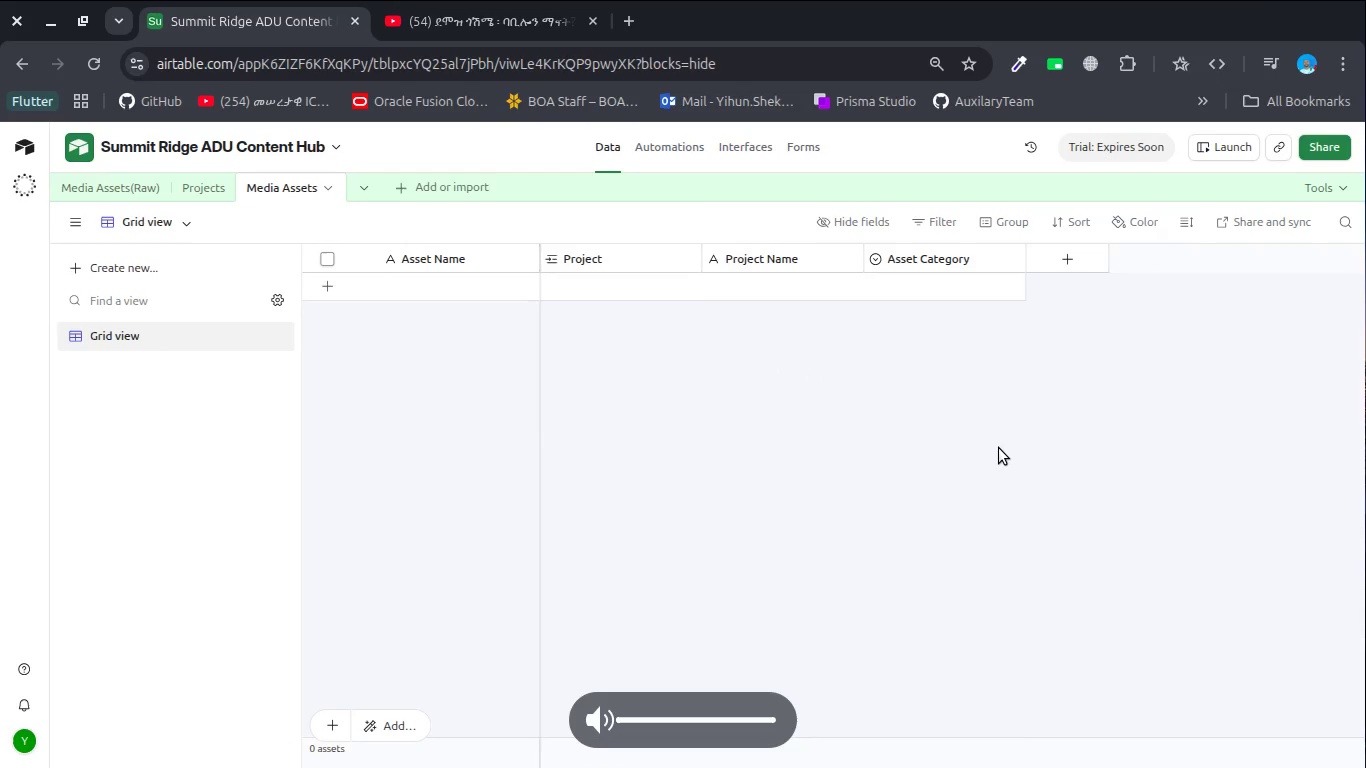 
key(VolumeUp)
 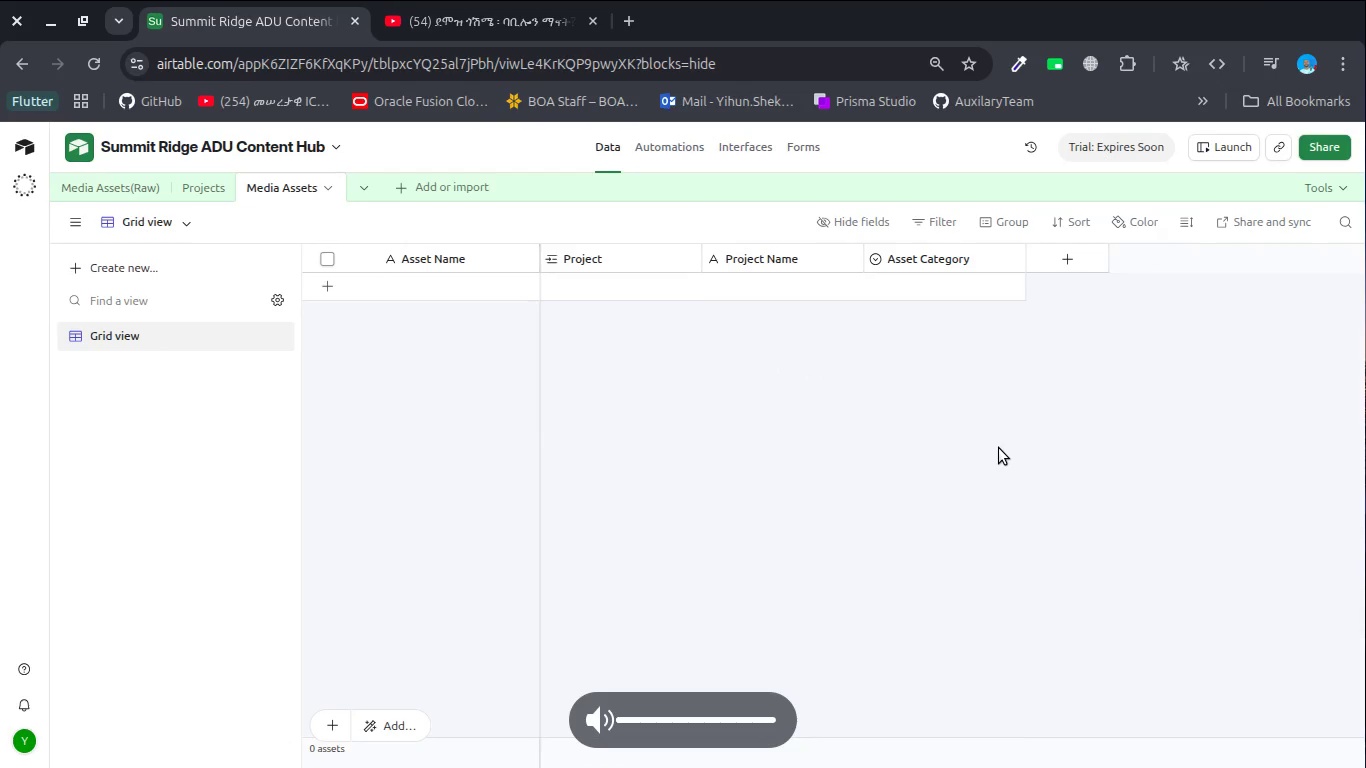 
key(VolumeUp)
 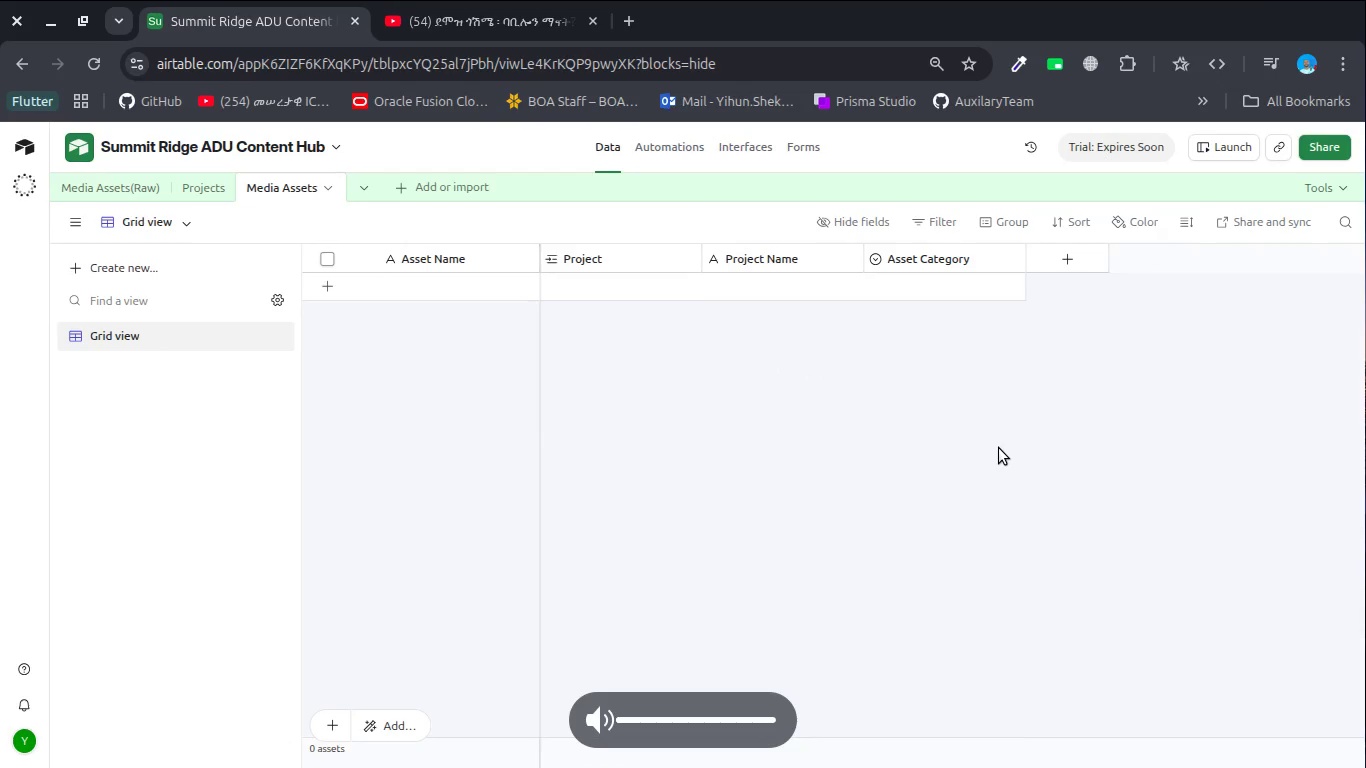 
key(Alt+AltLeft)
 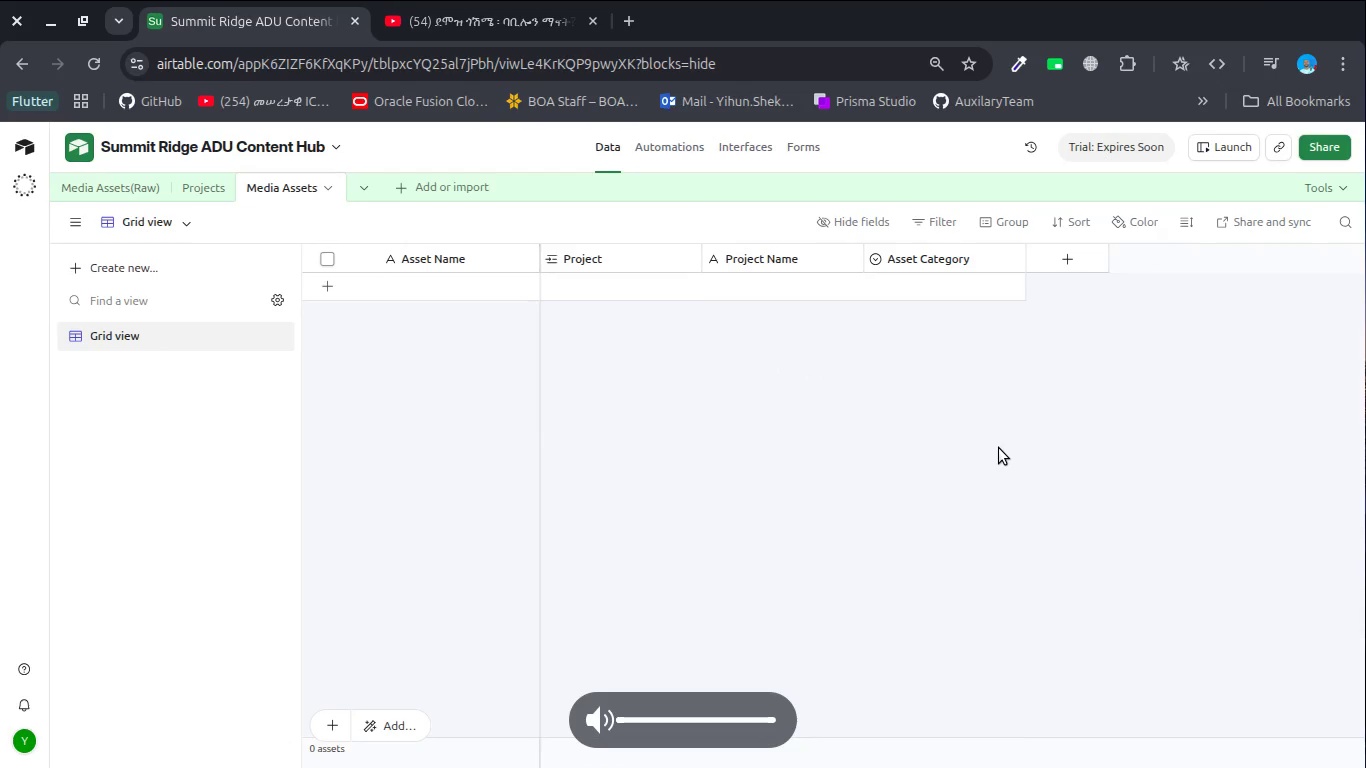 
key(Alt+Tab)
 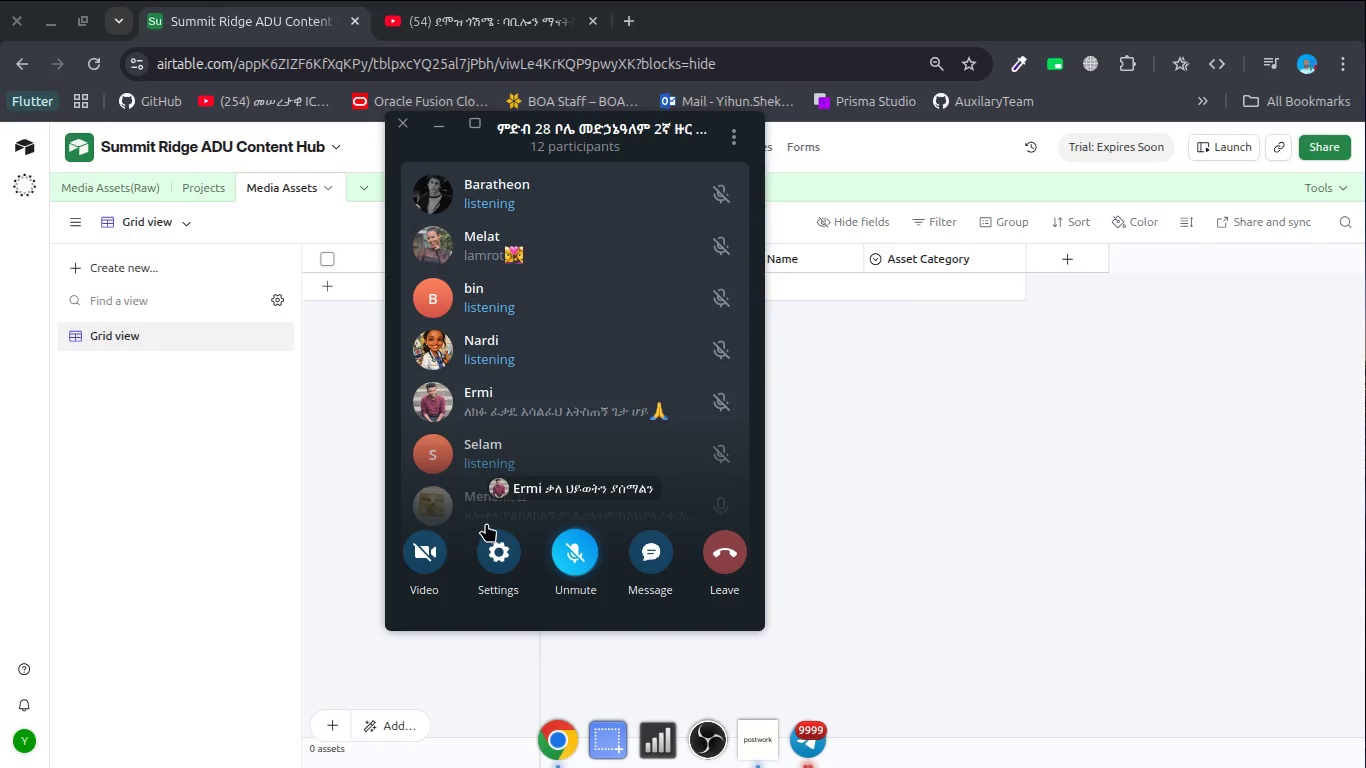 
key(Alt+Tab)
 